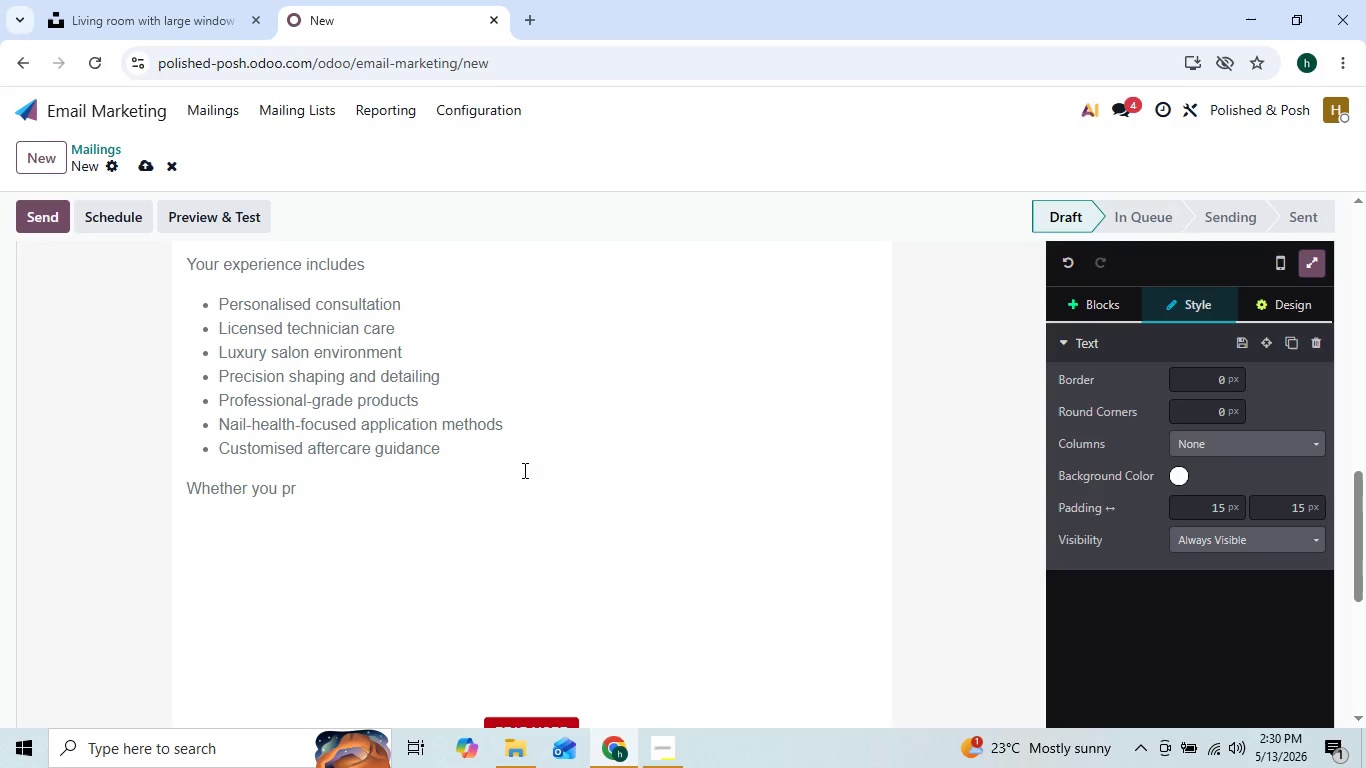 
key(E)
 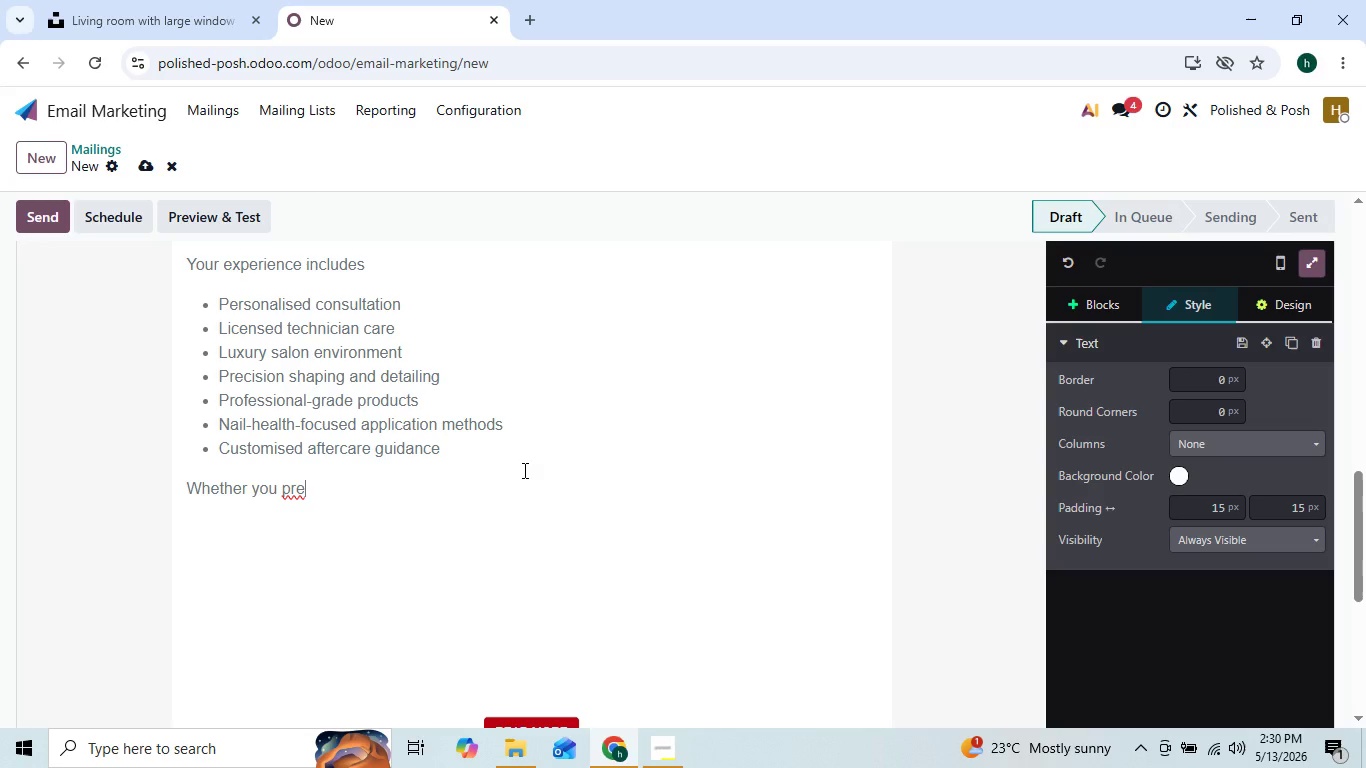 
key(ArrowLeft)
 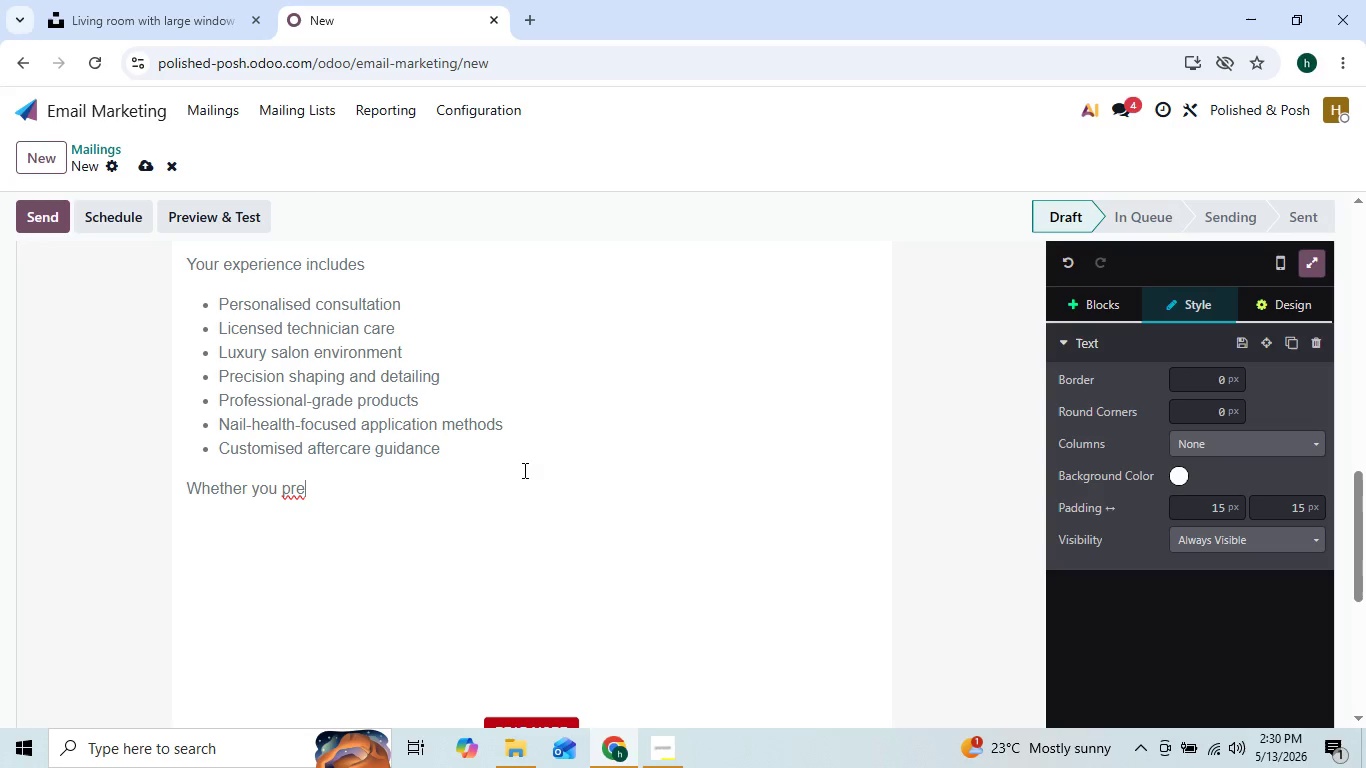 
key(ArrowRight)
 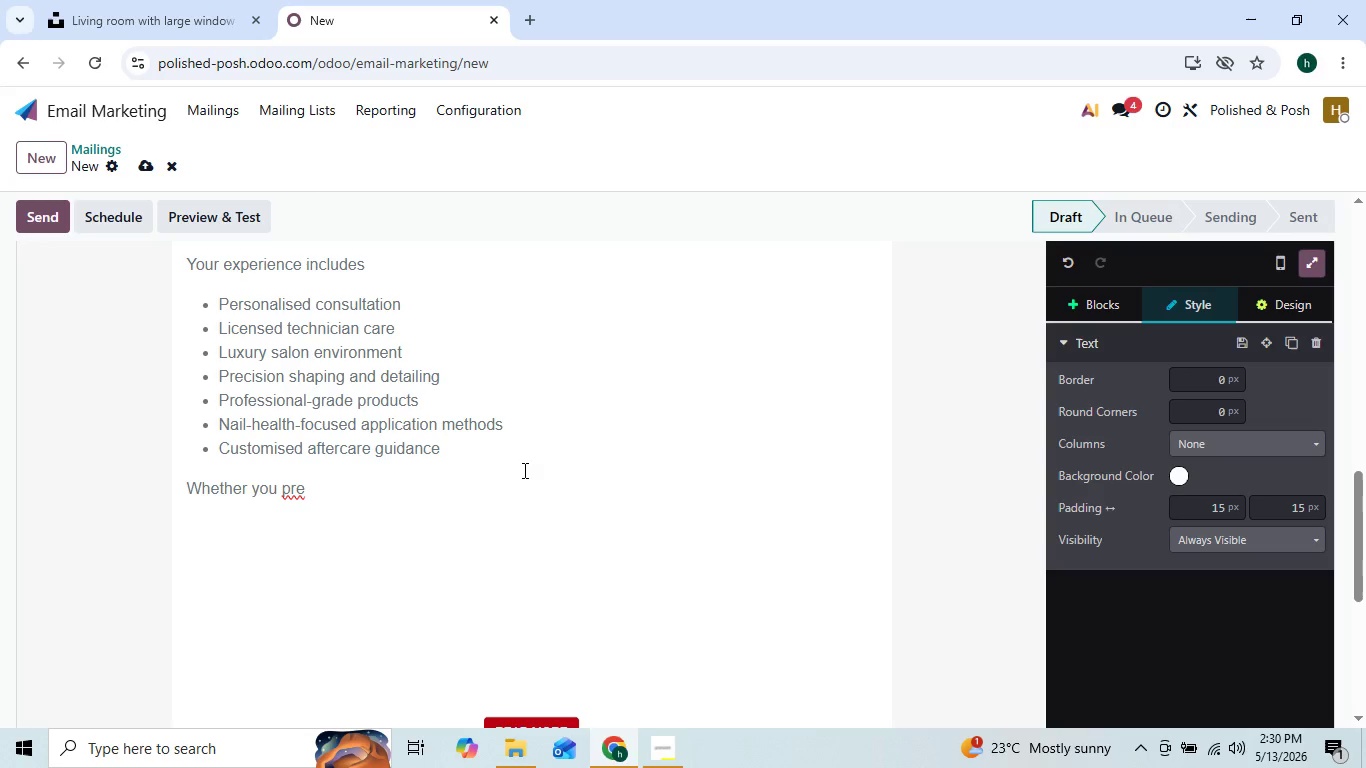 
type(fer soft minima)
 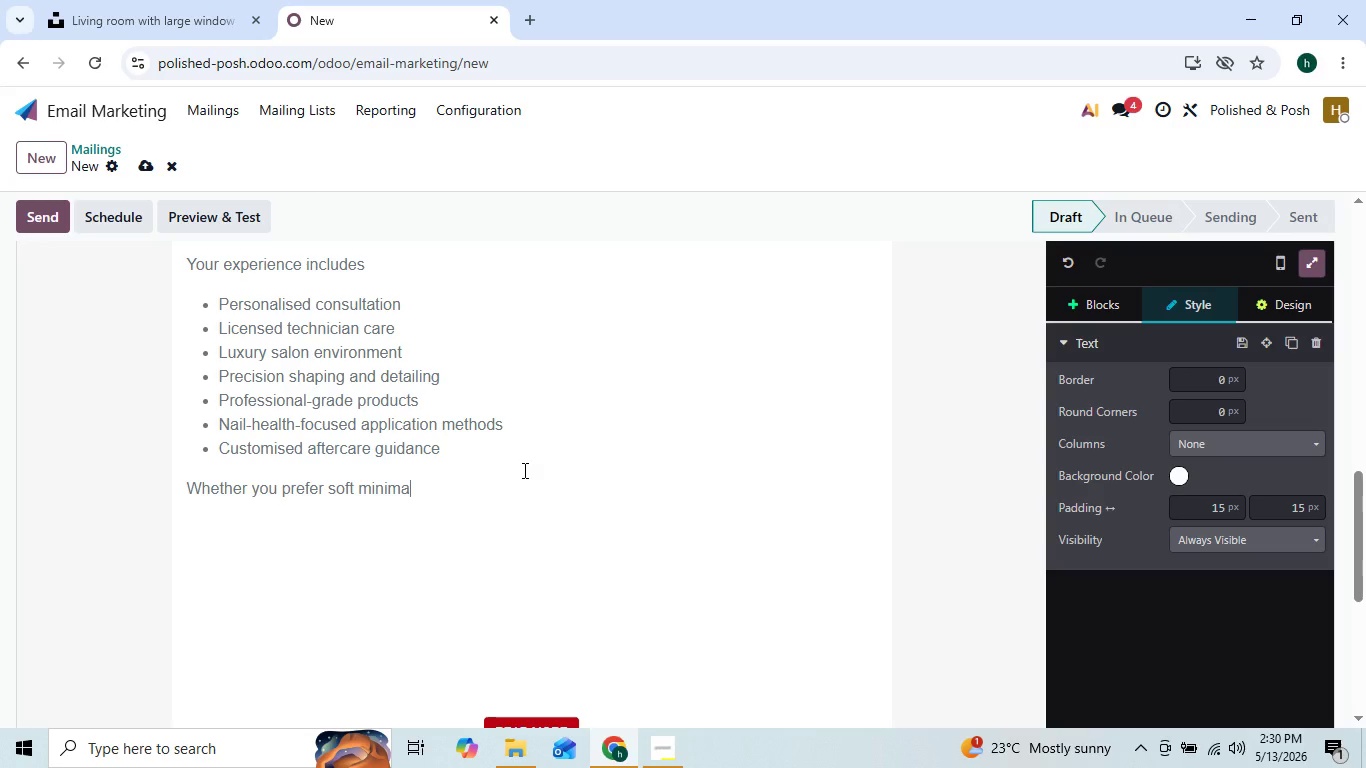 
type(list elegance)
 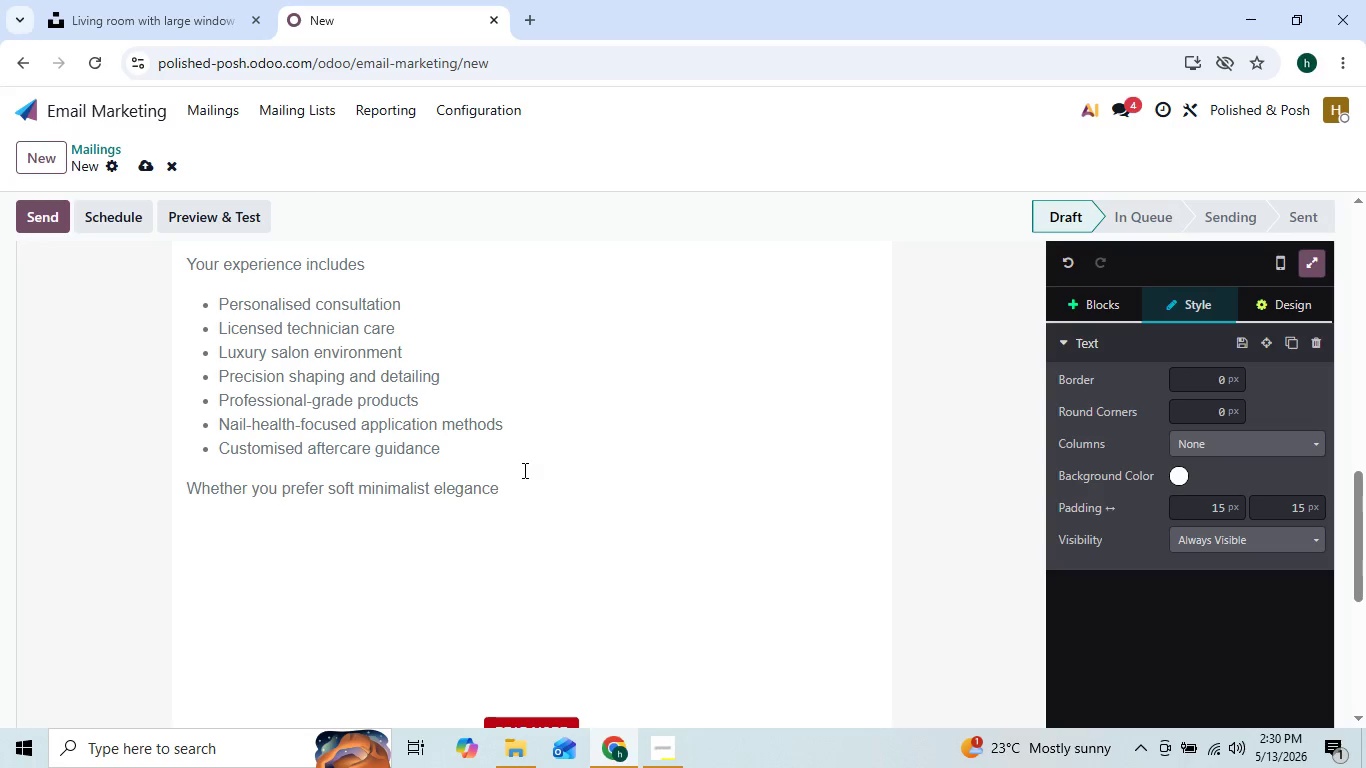 
key(ArrowLeft)
 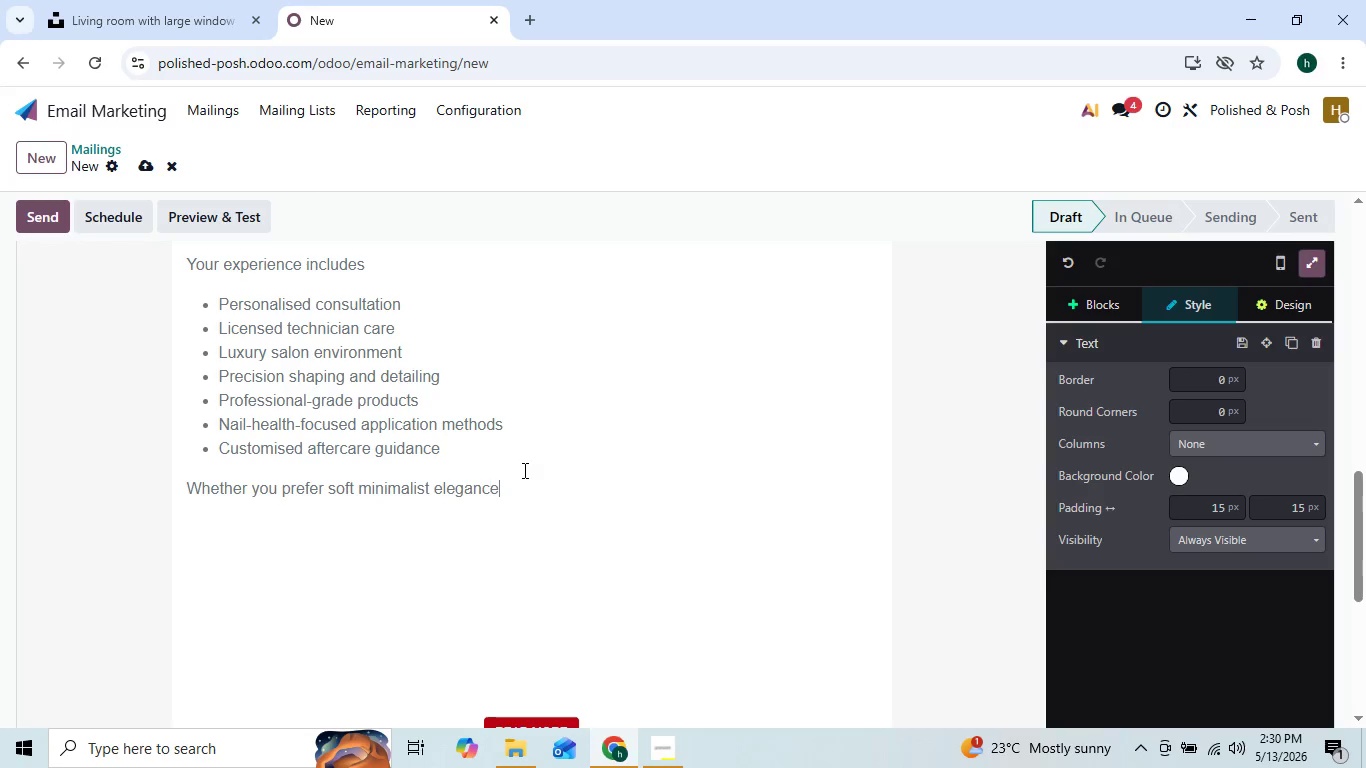 
key(ArrowRight)
 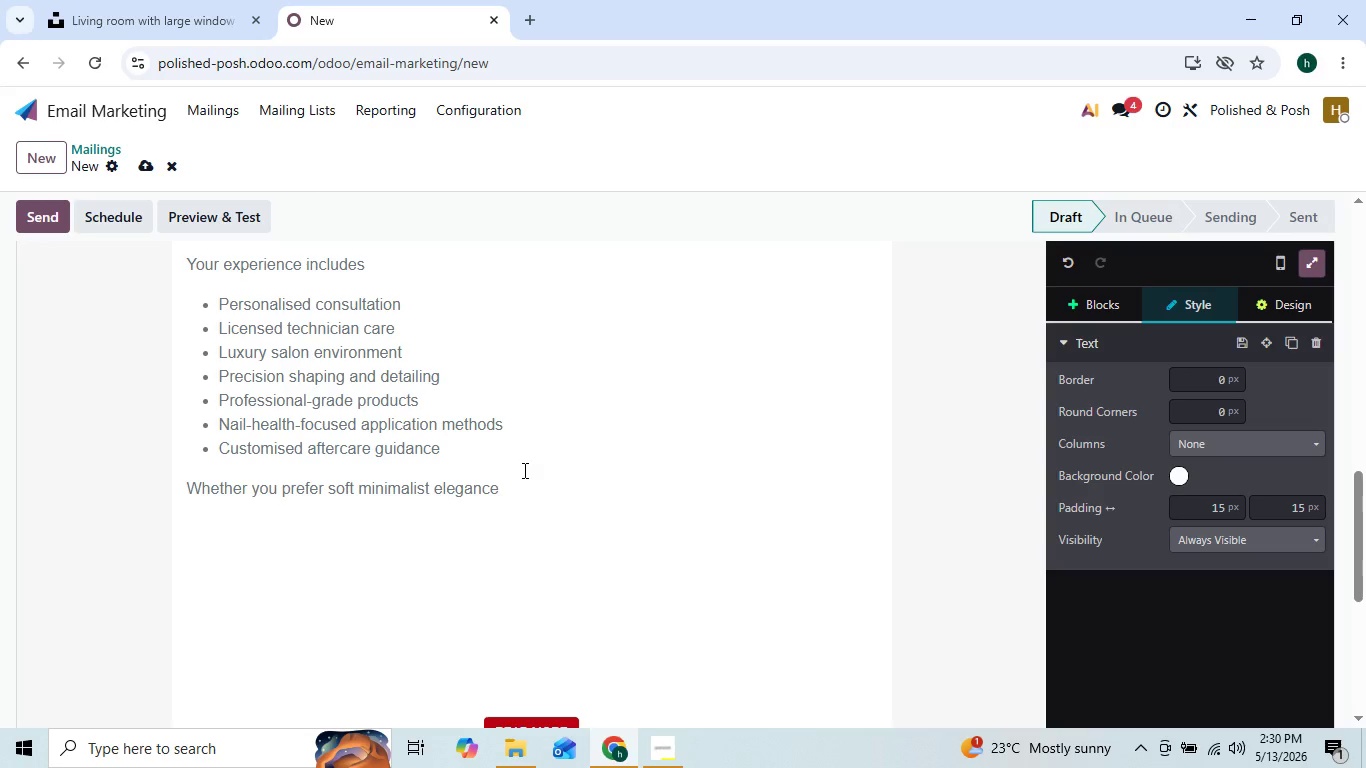 
type( or pol)
 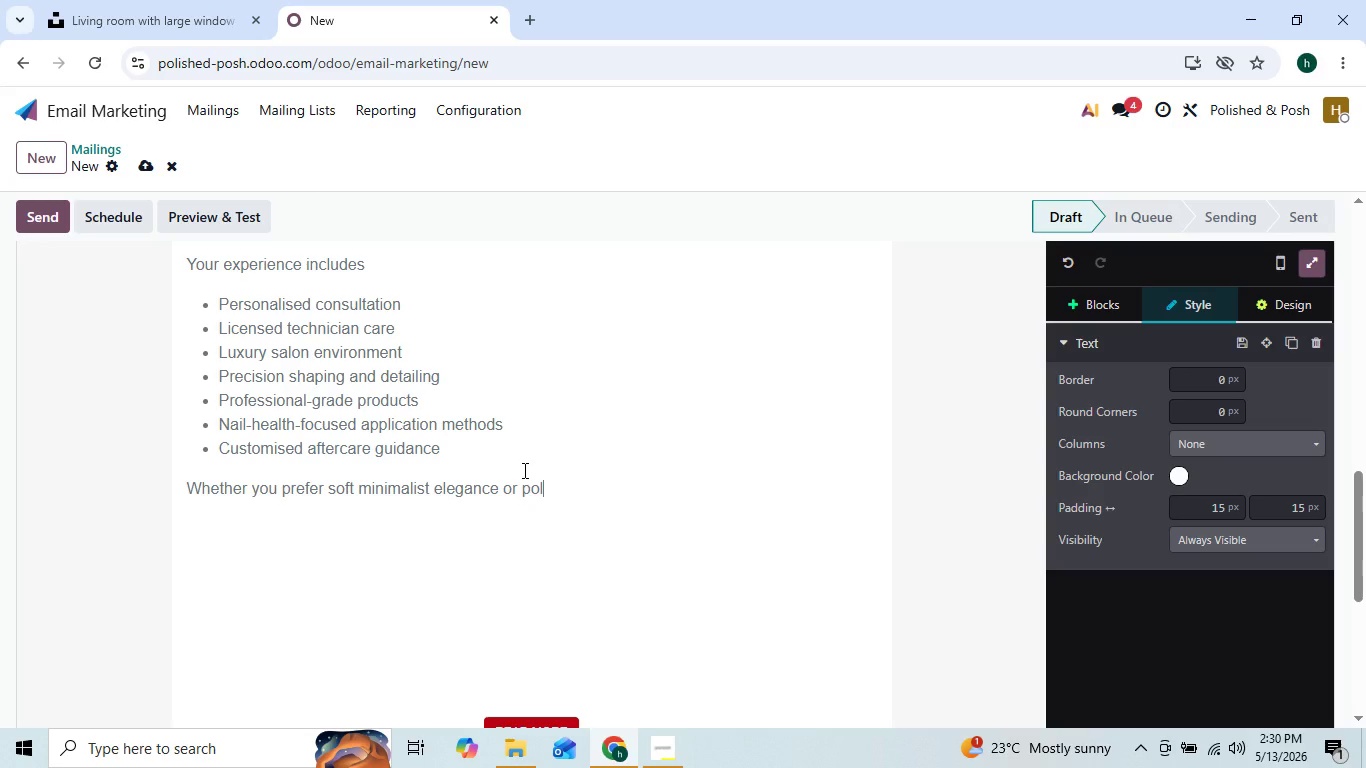 
type(ished stat)
 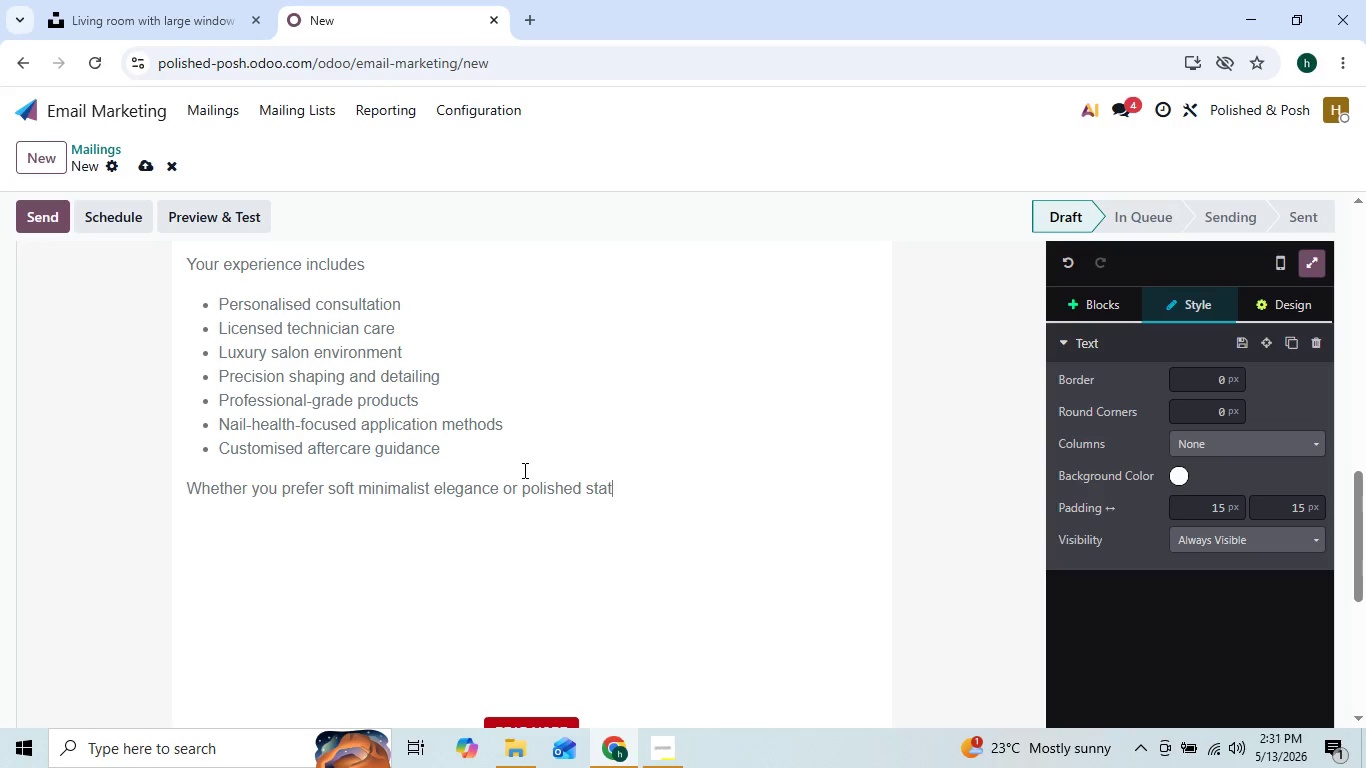 
key(ArrowLeft)
 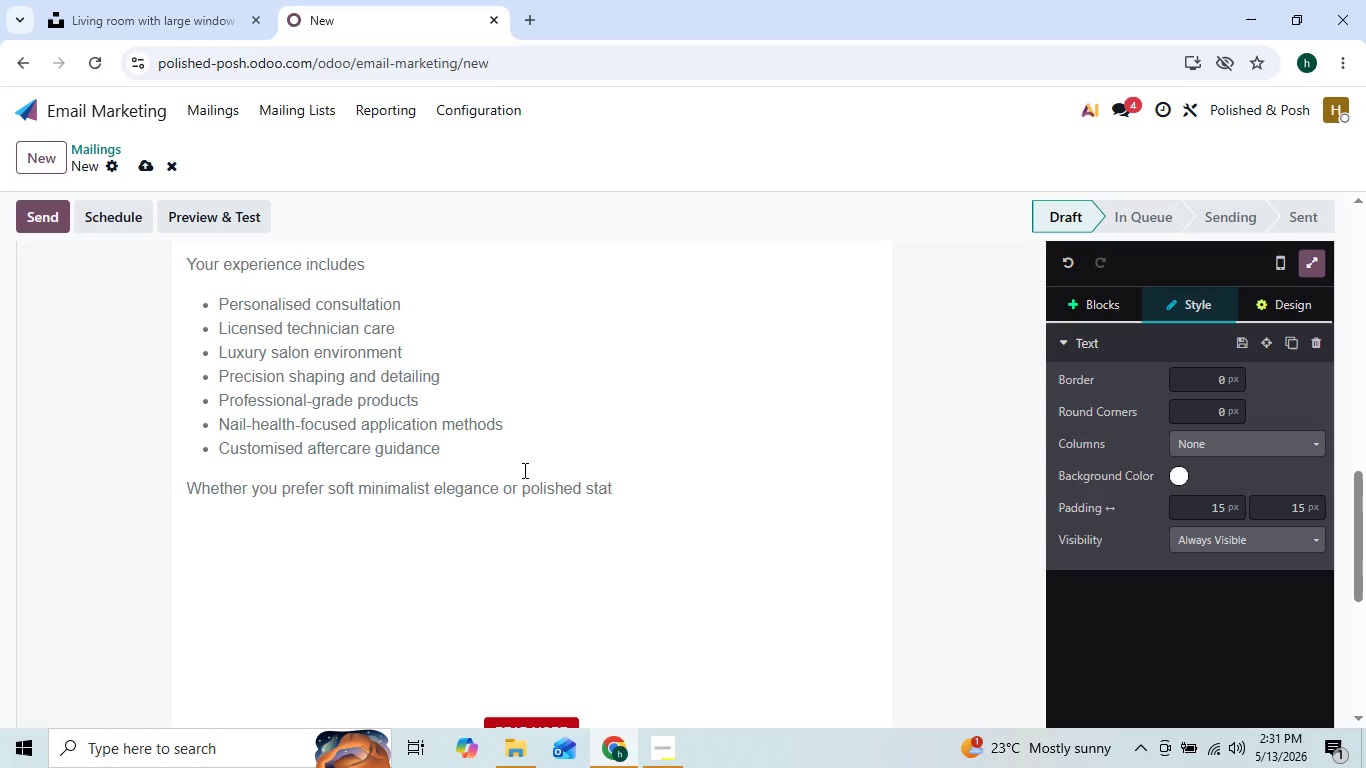 
key(ArrowRight)
 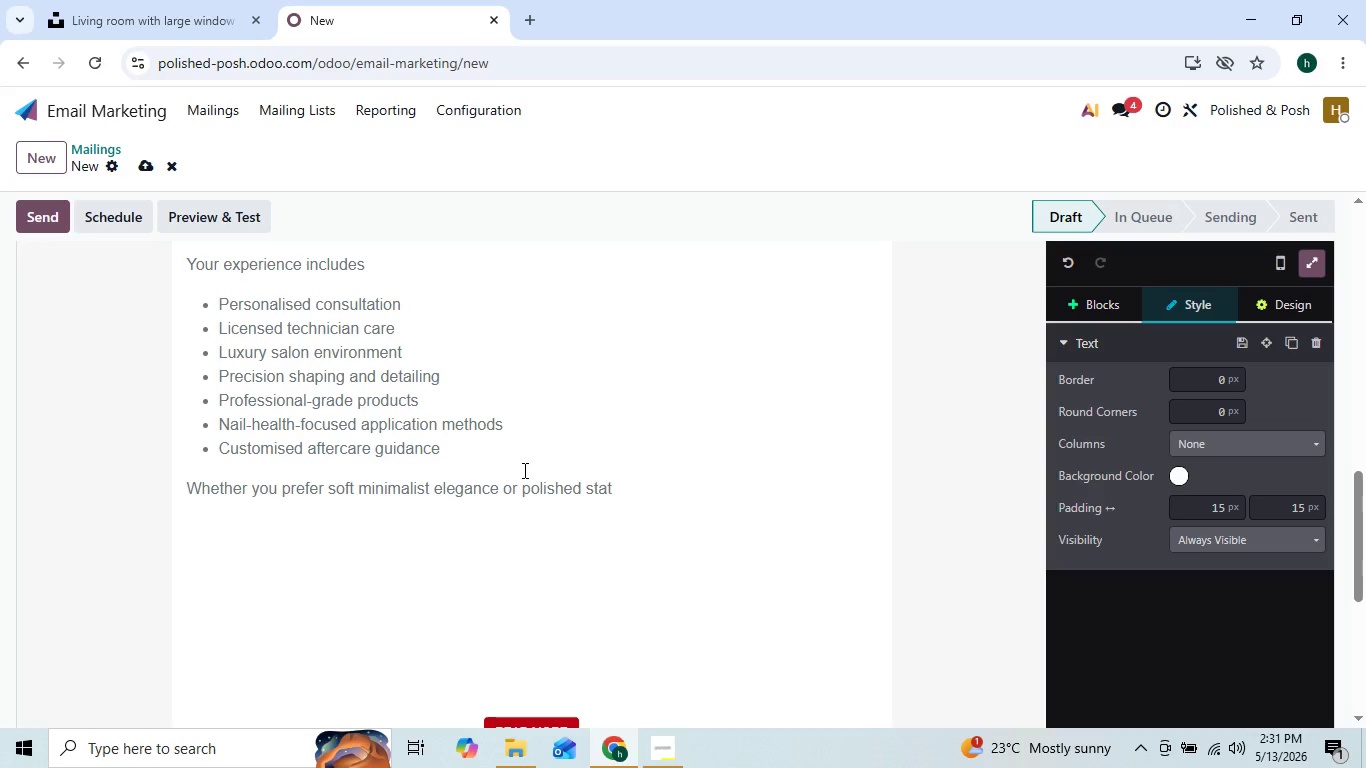 
key(ArrowLeft)
 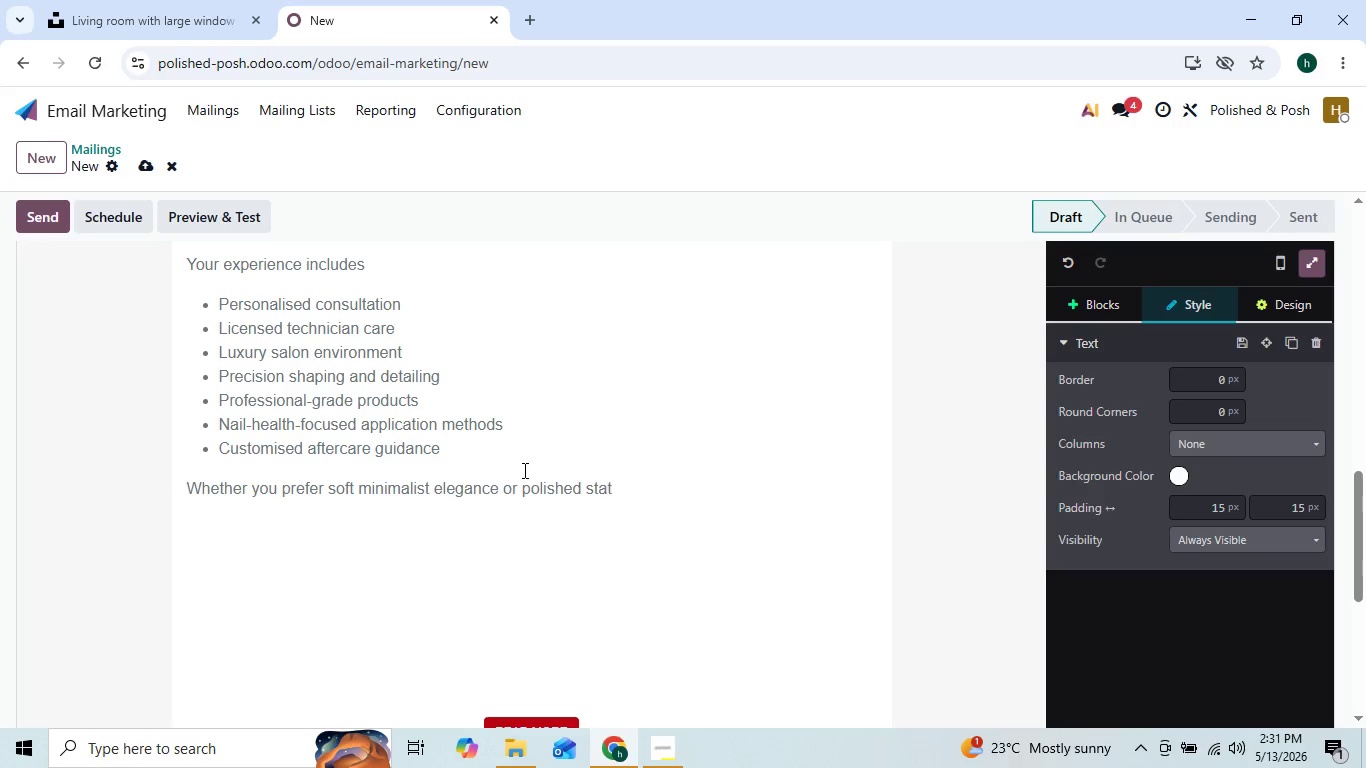 
key(ArrowRight)
 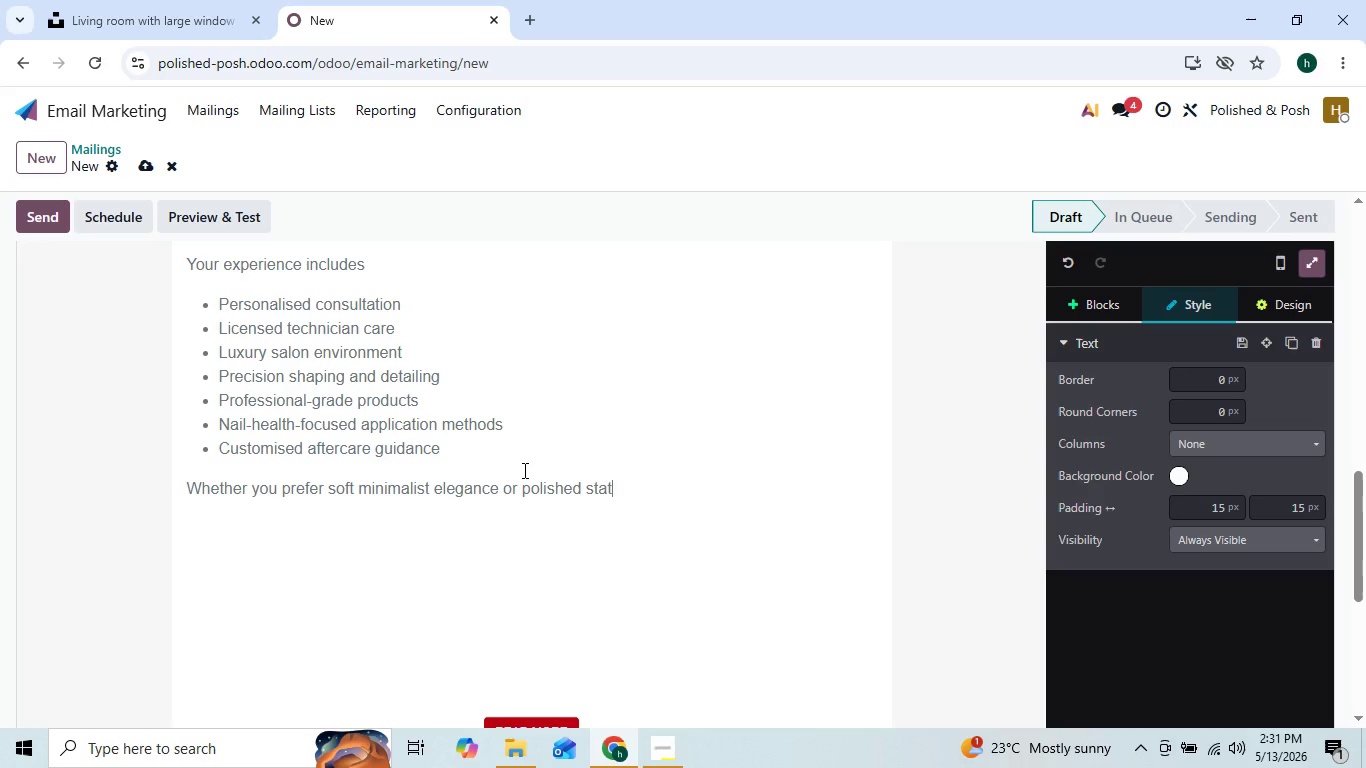 
key(ArrowLeft)
 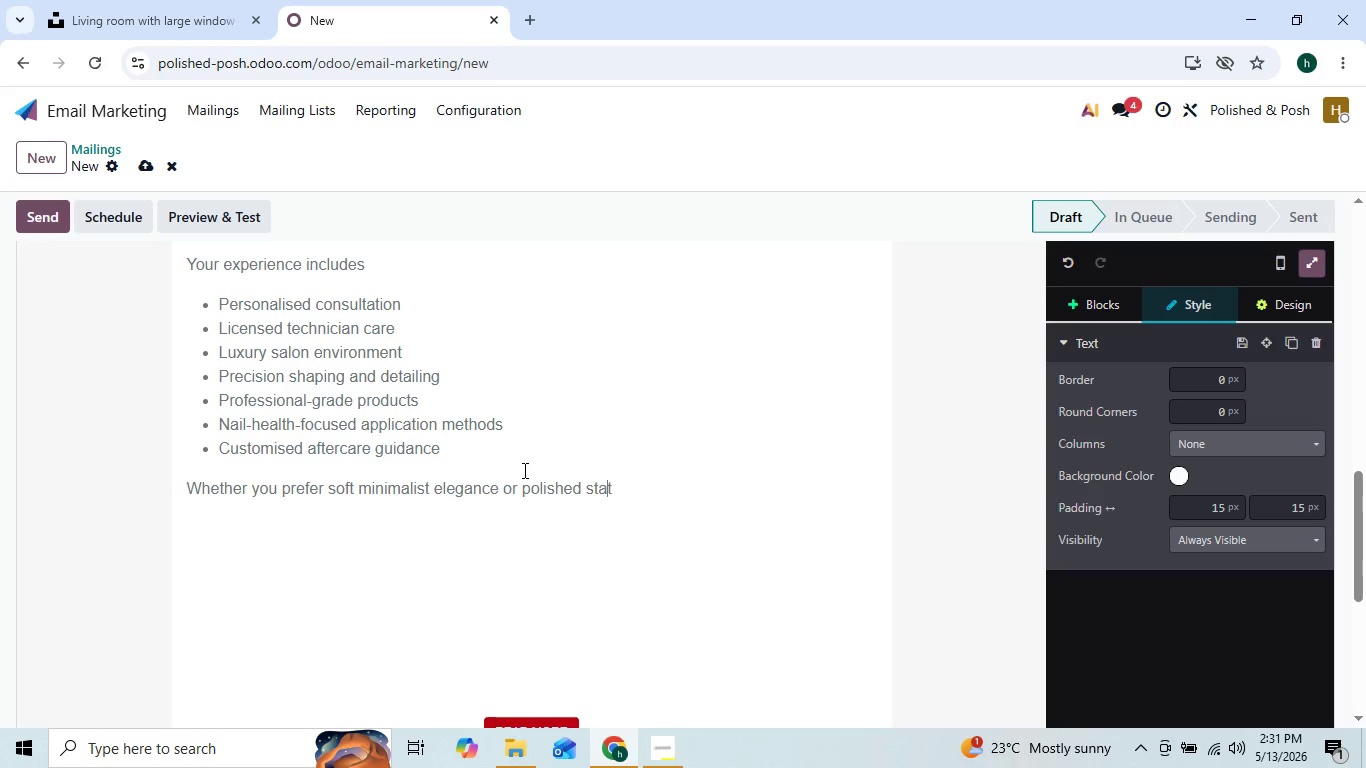 
key(ArrowRight)
 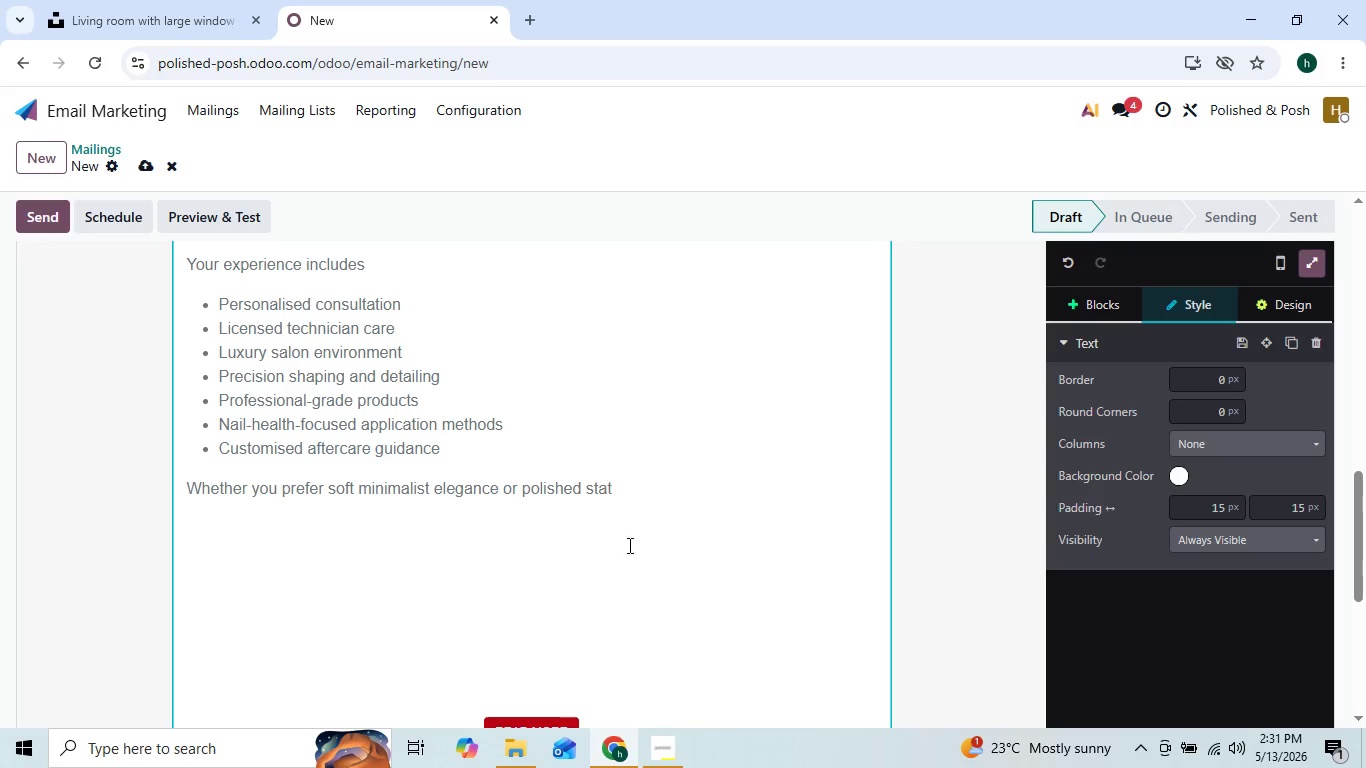 
wait(6.7)
 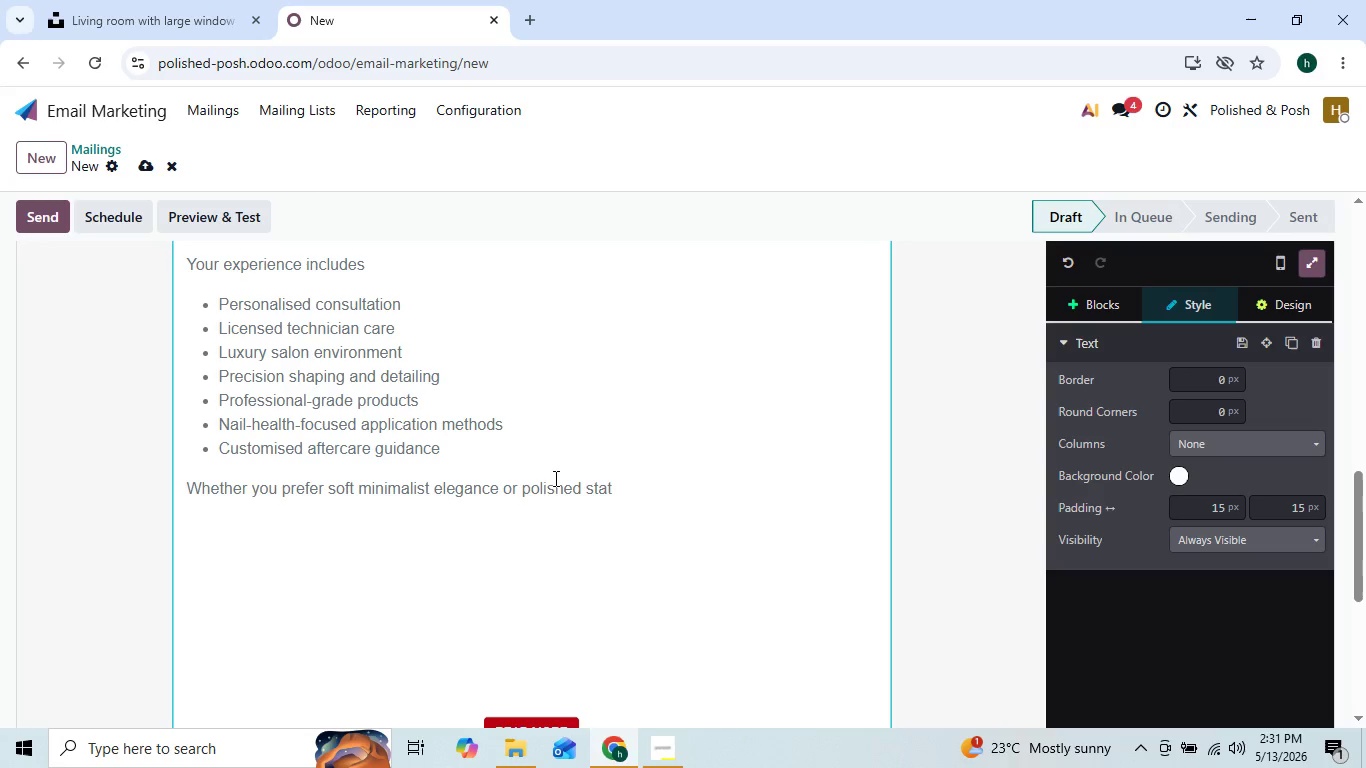 
type(ement)
 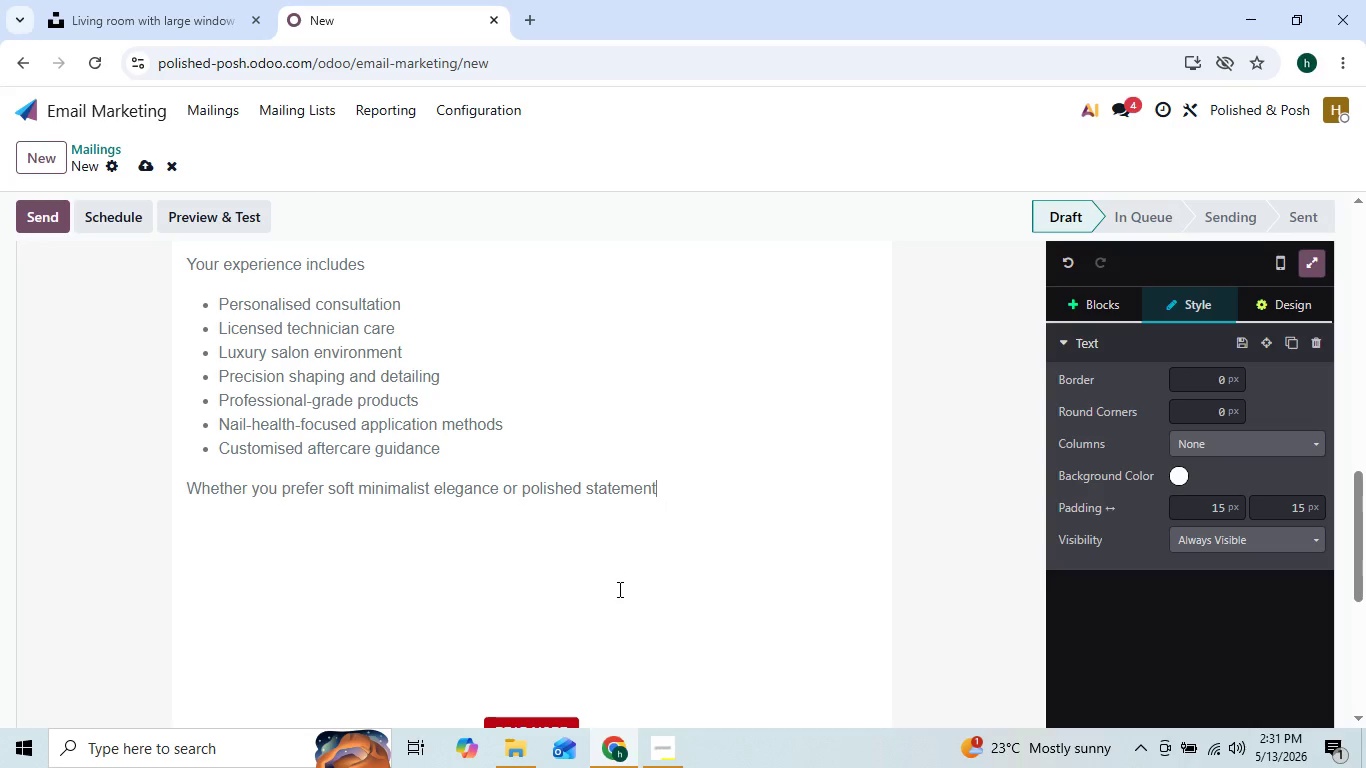 
key(ArrowLeft)
 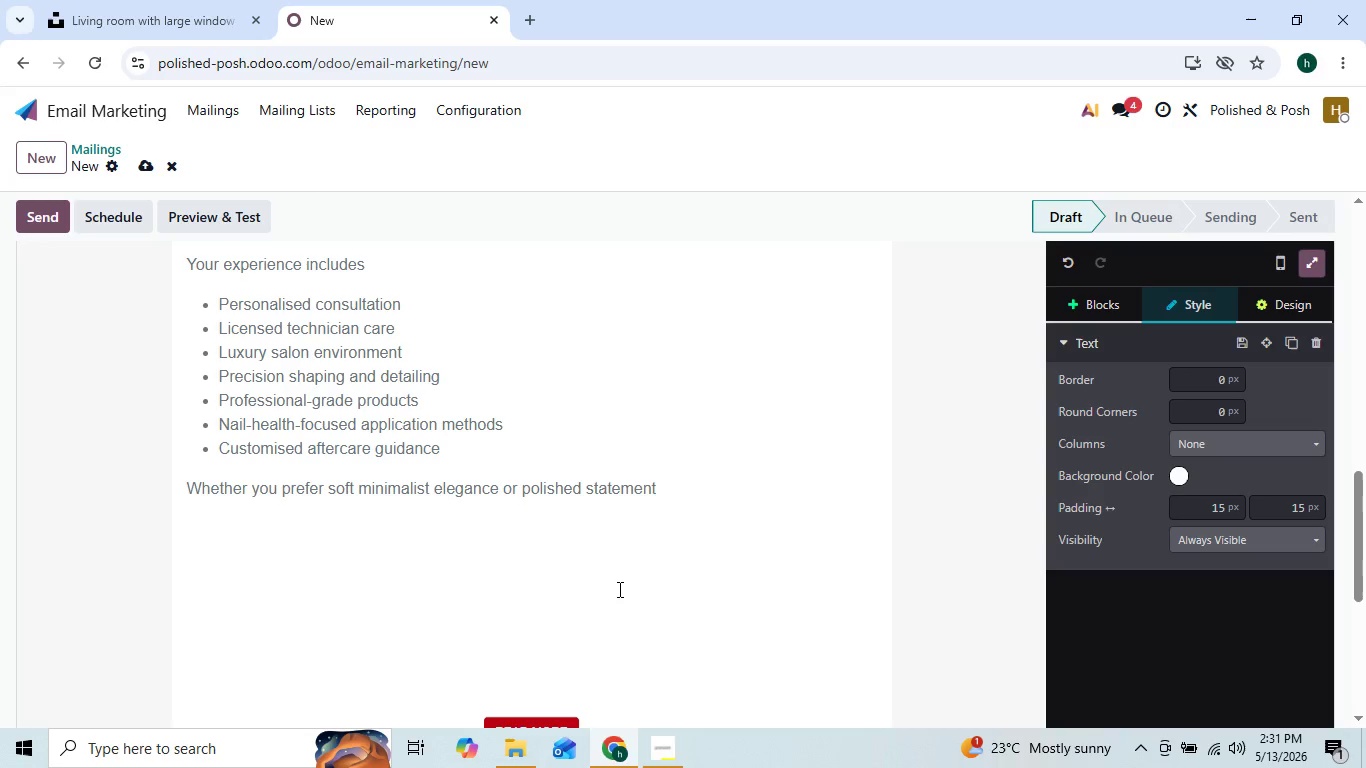 
key(ArrowRight)
 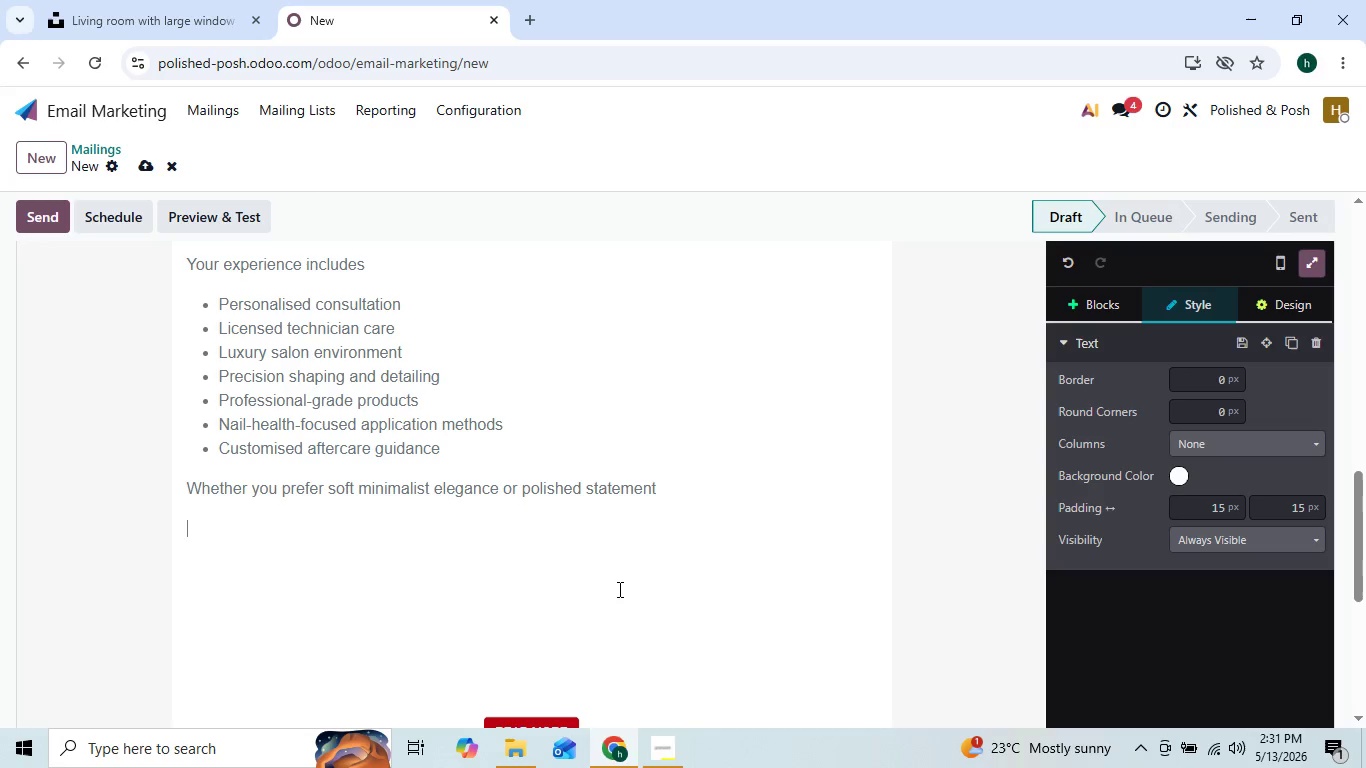 
key(ArrowRight)
 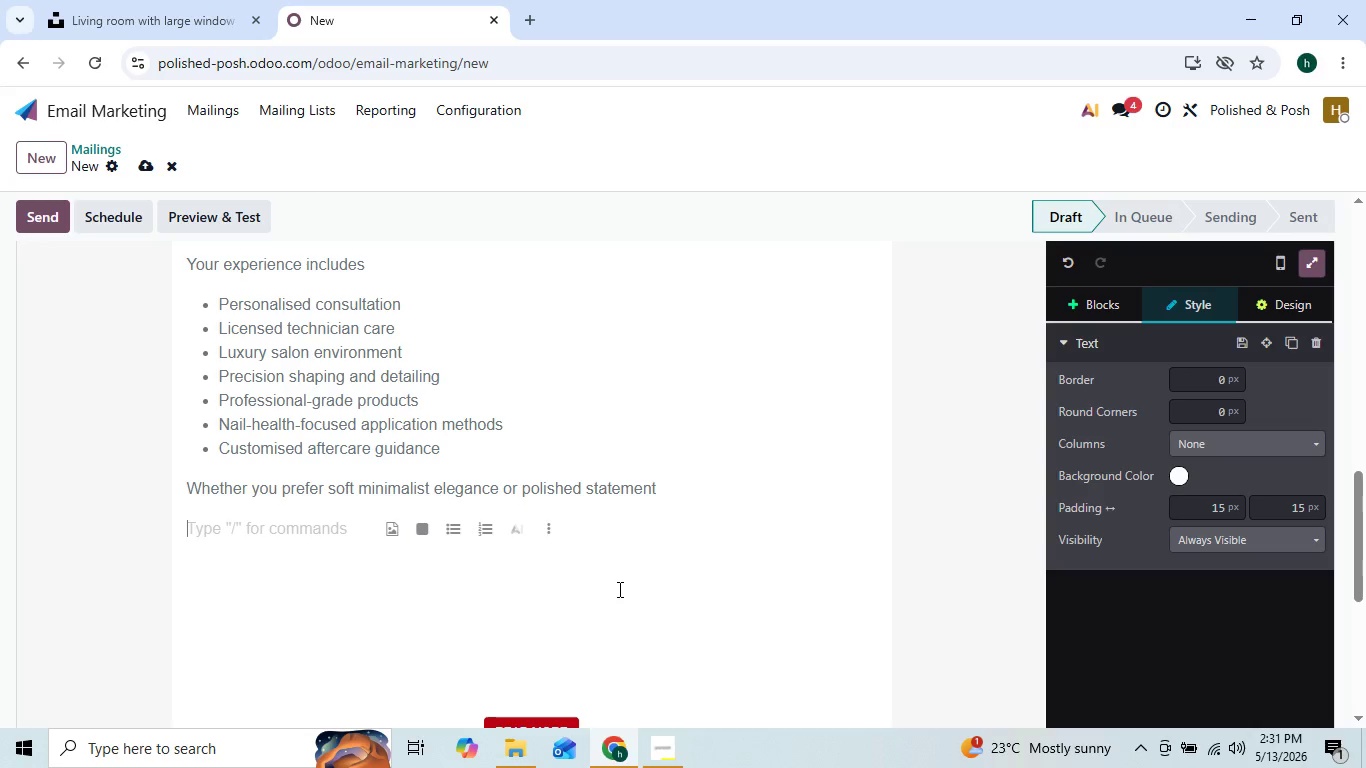 
key(ArrowLeft)
 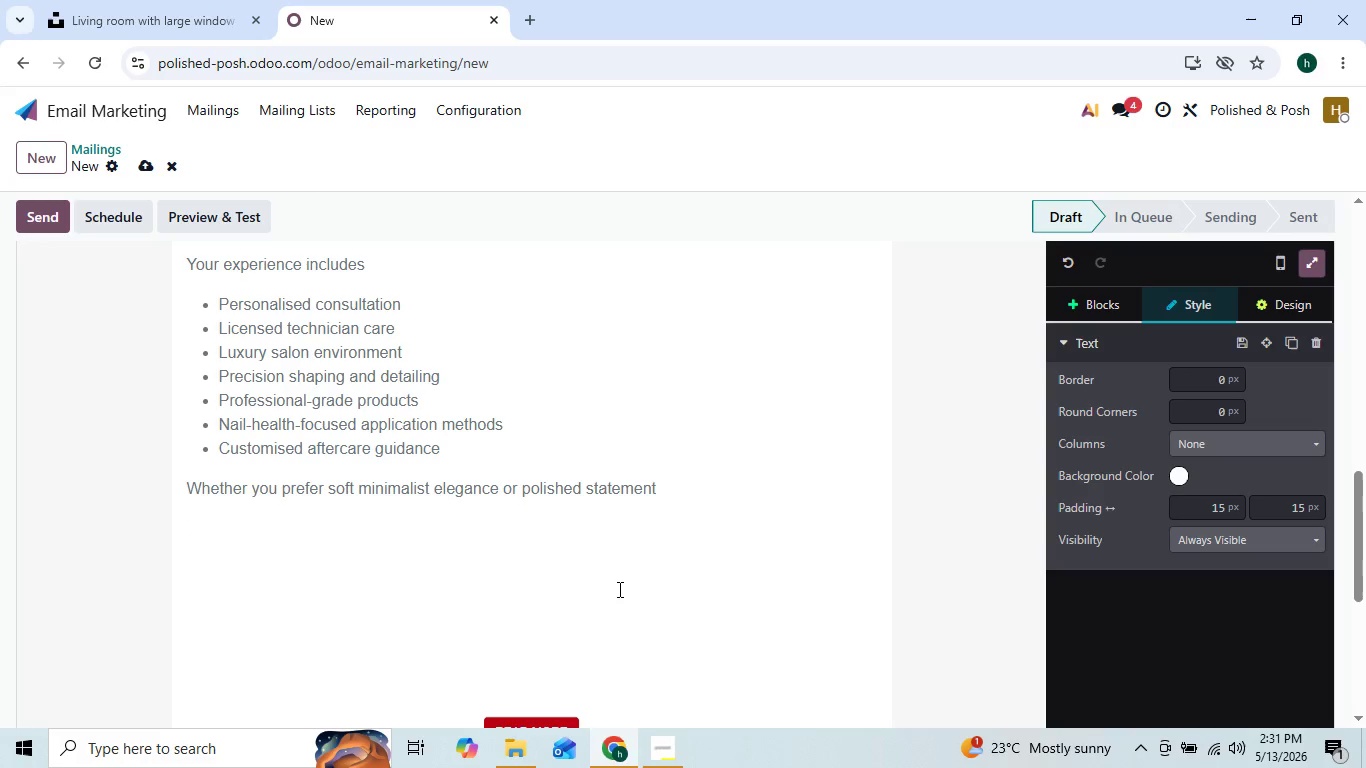 
type( look)
 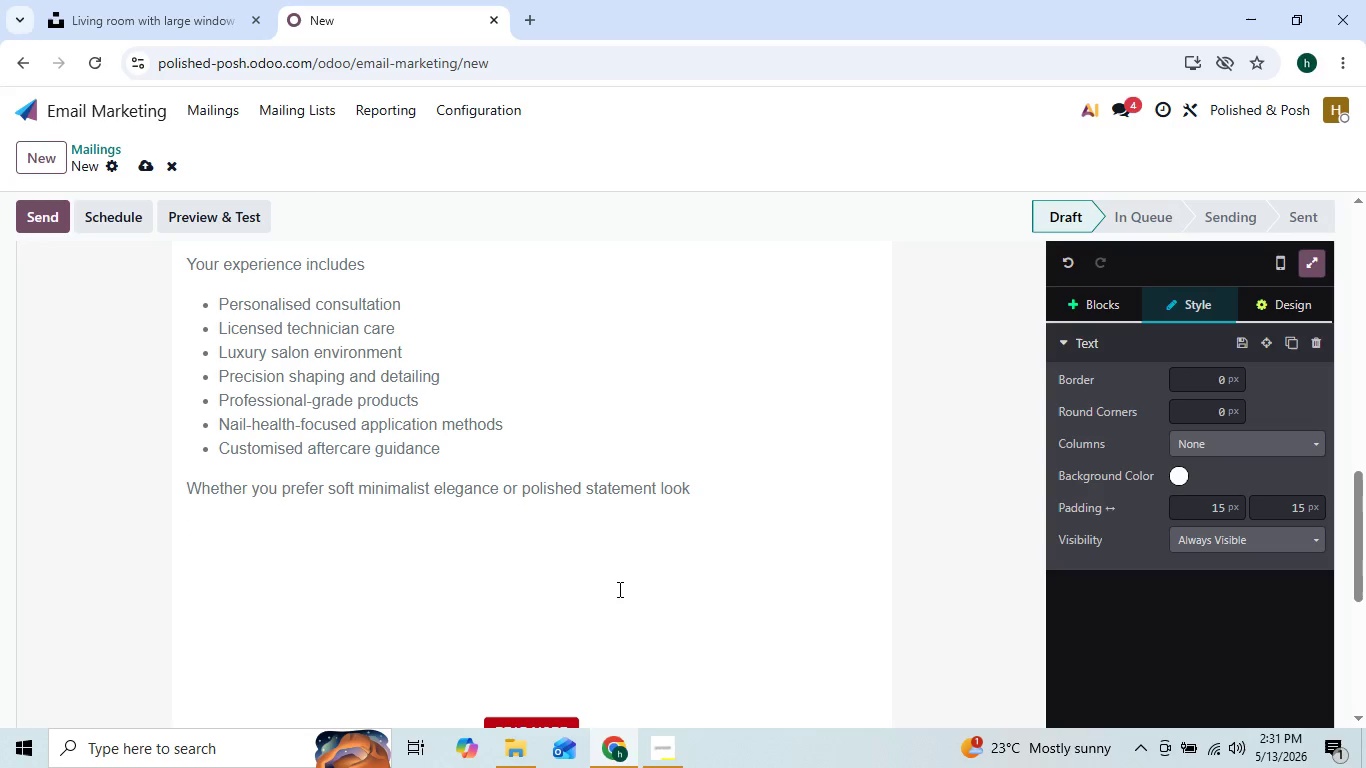 
key(ArrowLeft)
 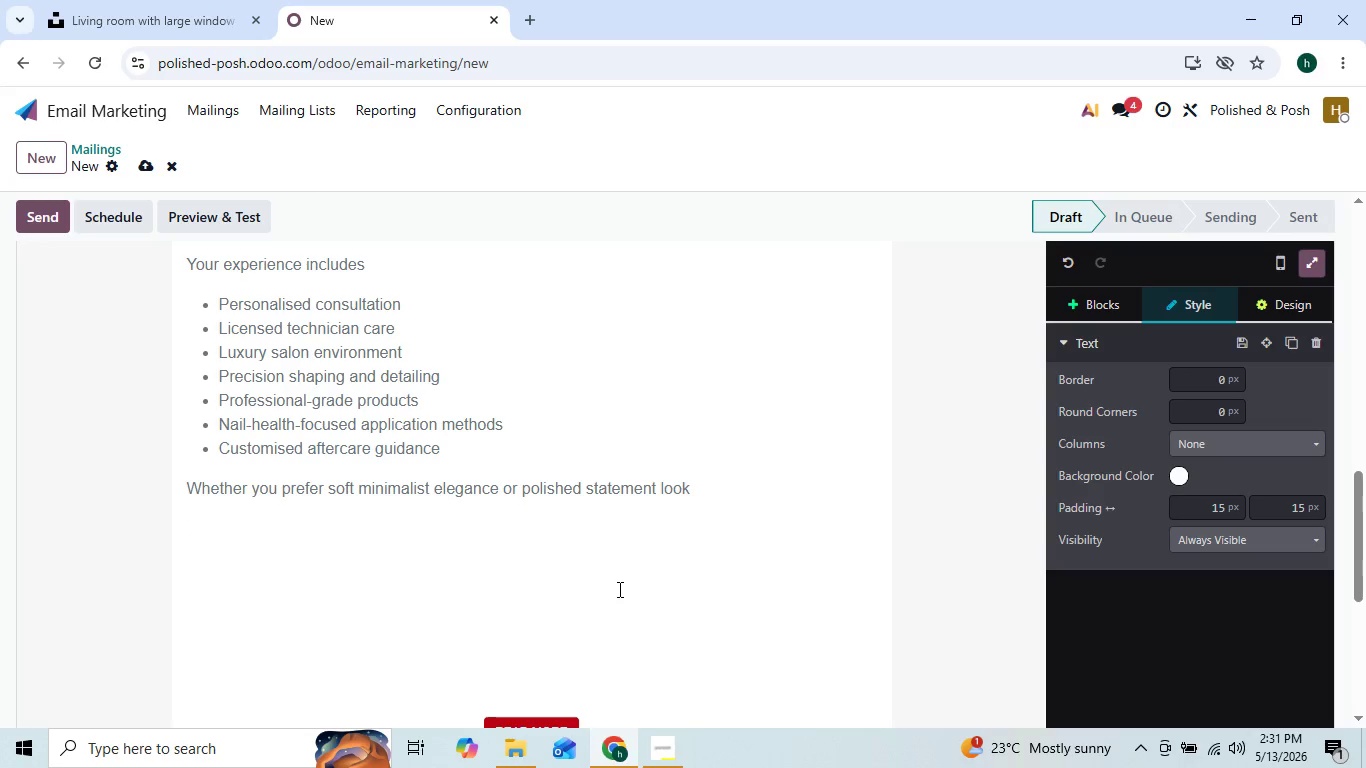 
key(ArrowRight)
 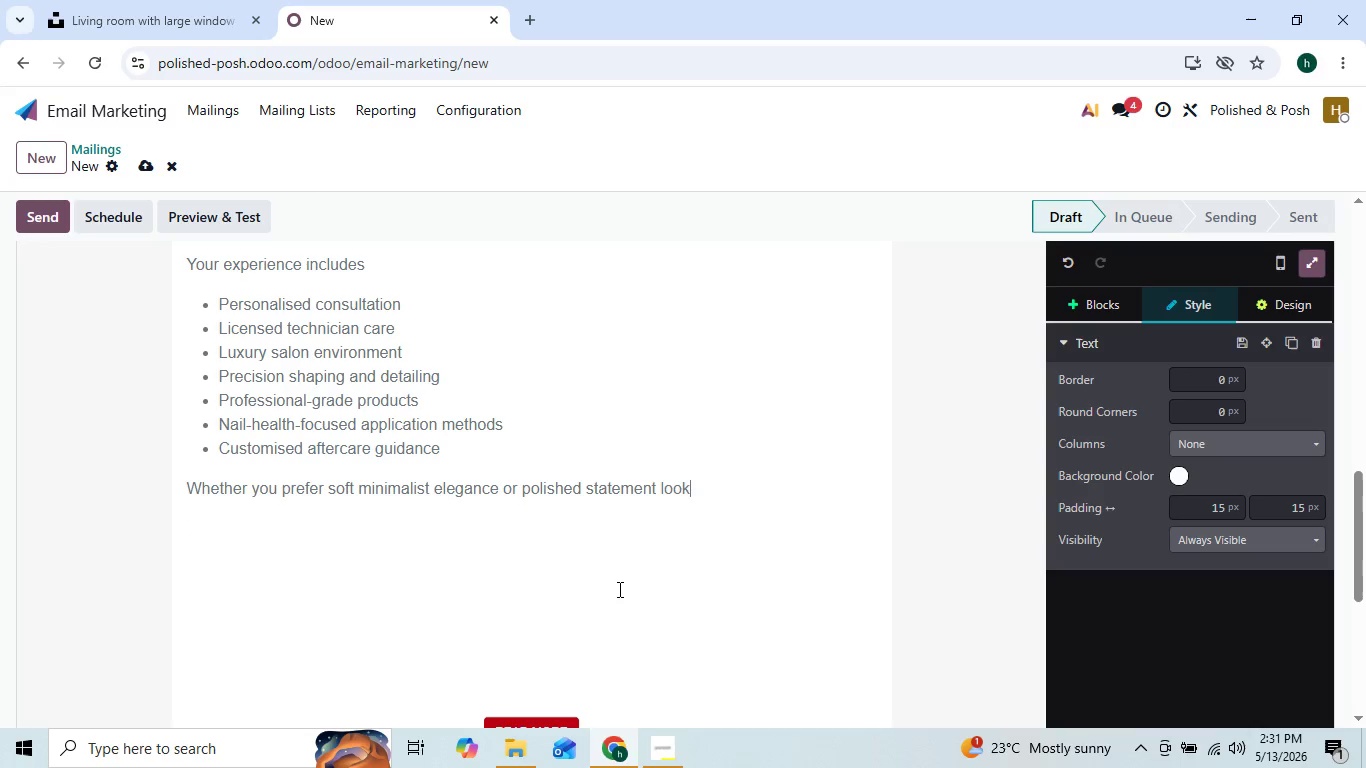 
key(ArrowLeft)
 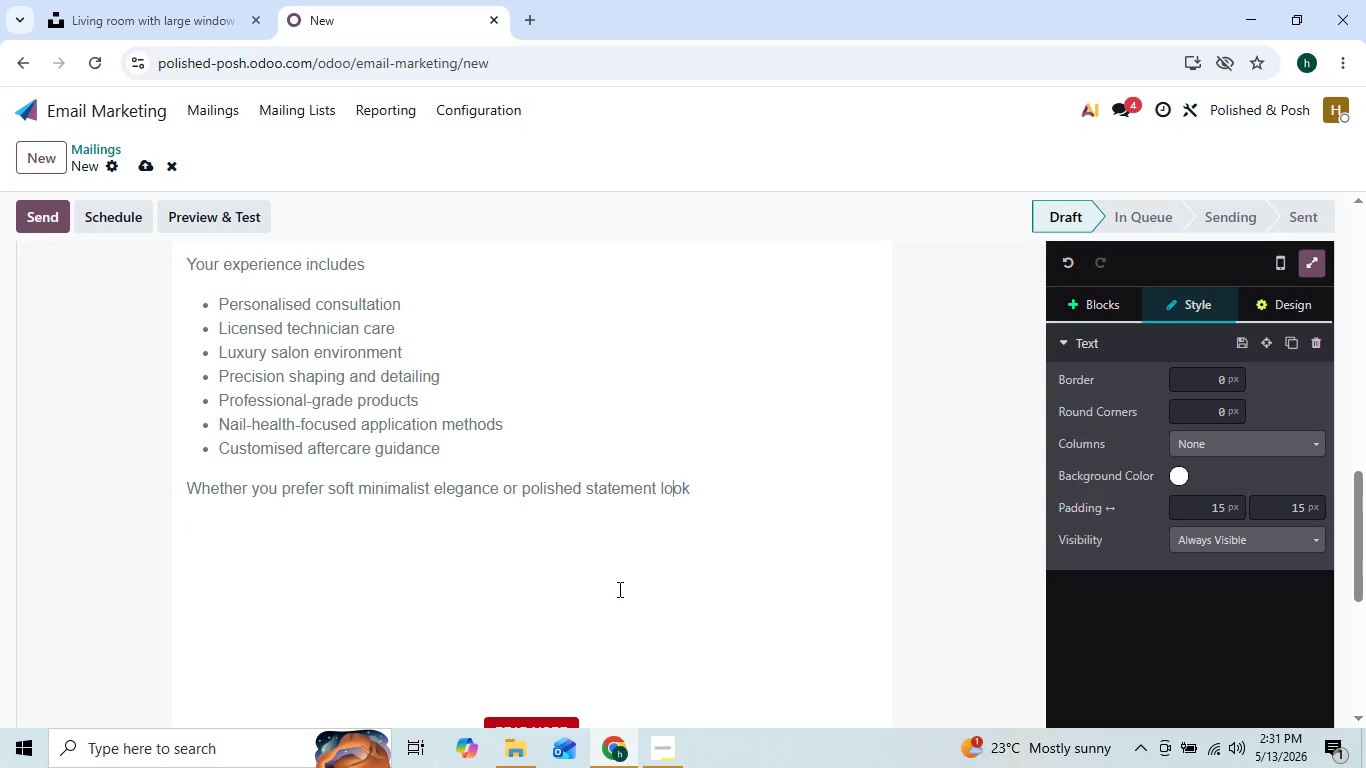 
key(ArrowLeft)
 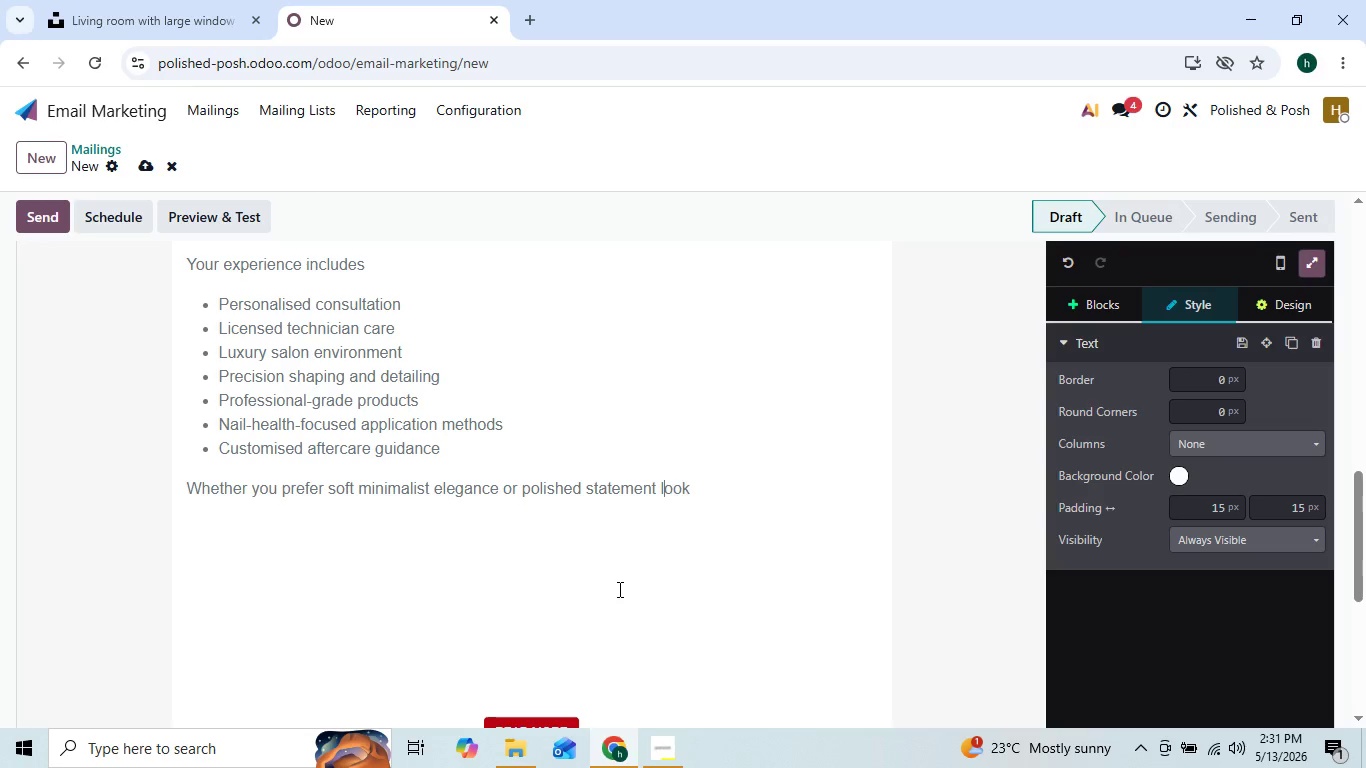 
key(ArrowLeft)
 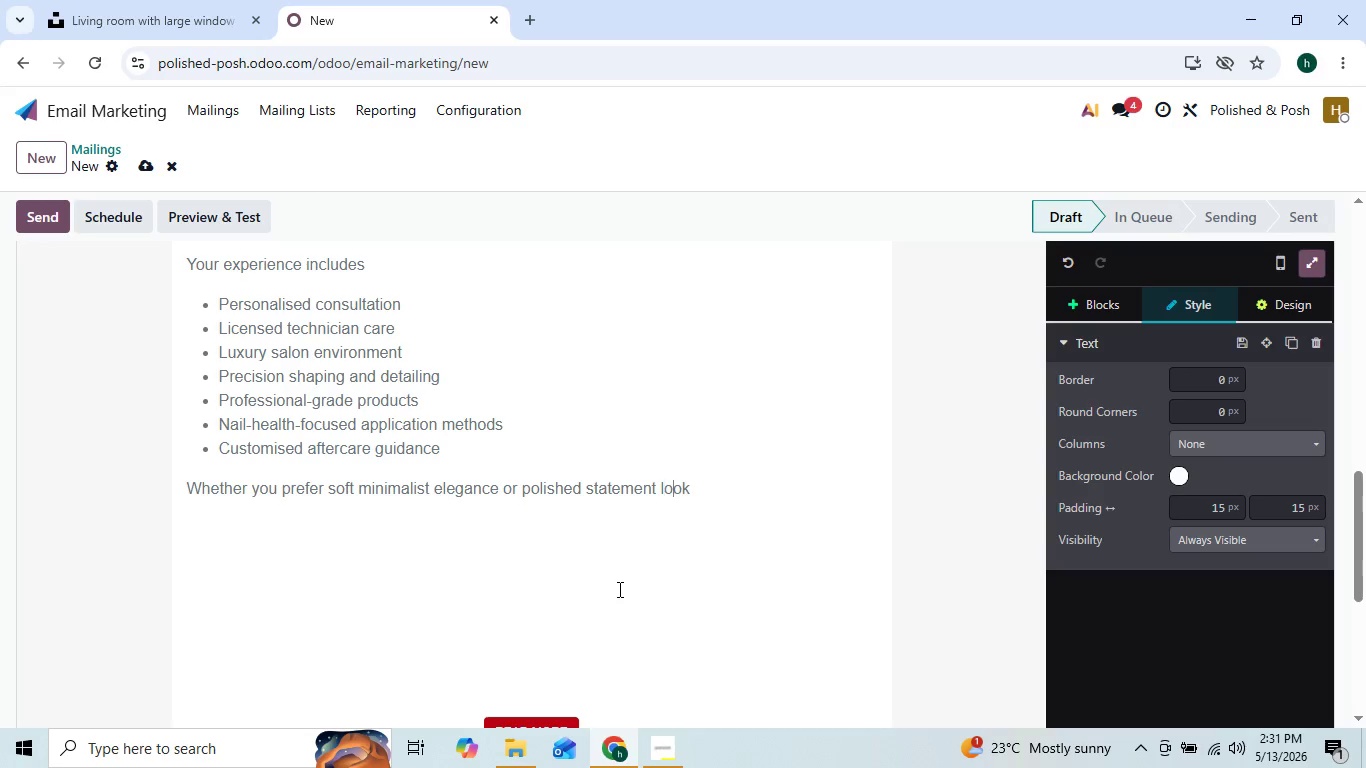 
key(ArrowRight)
 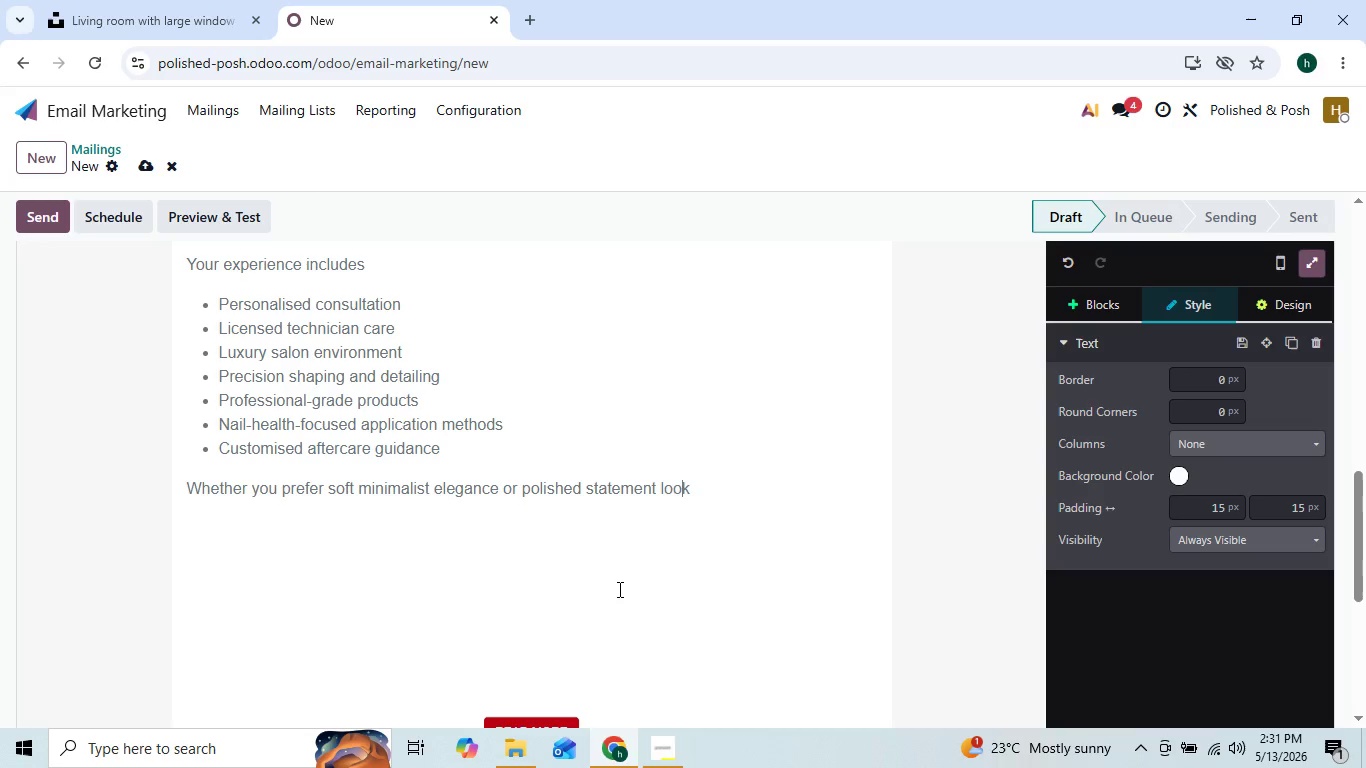 
key(ArrowRight)
 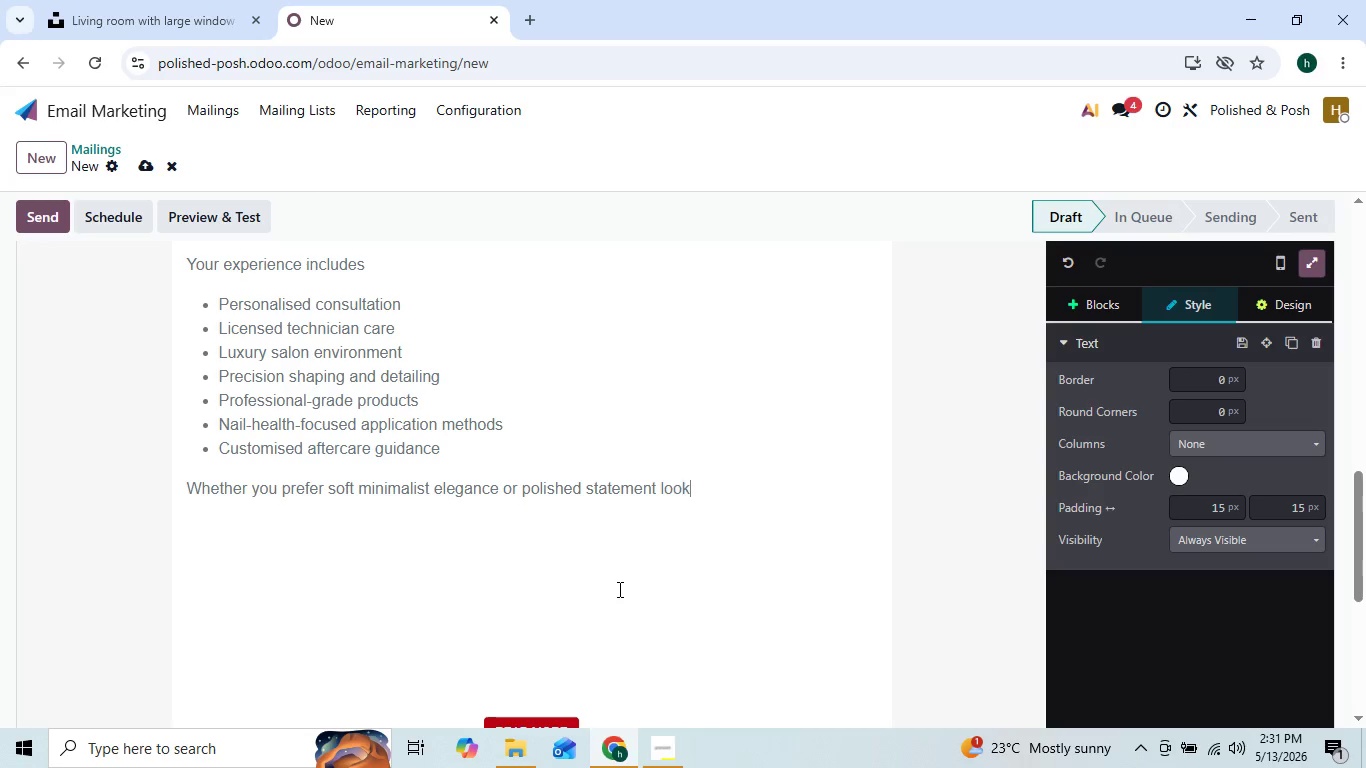 
key(ArrowRight)
 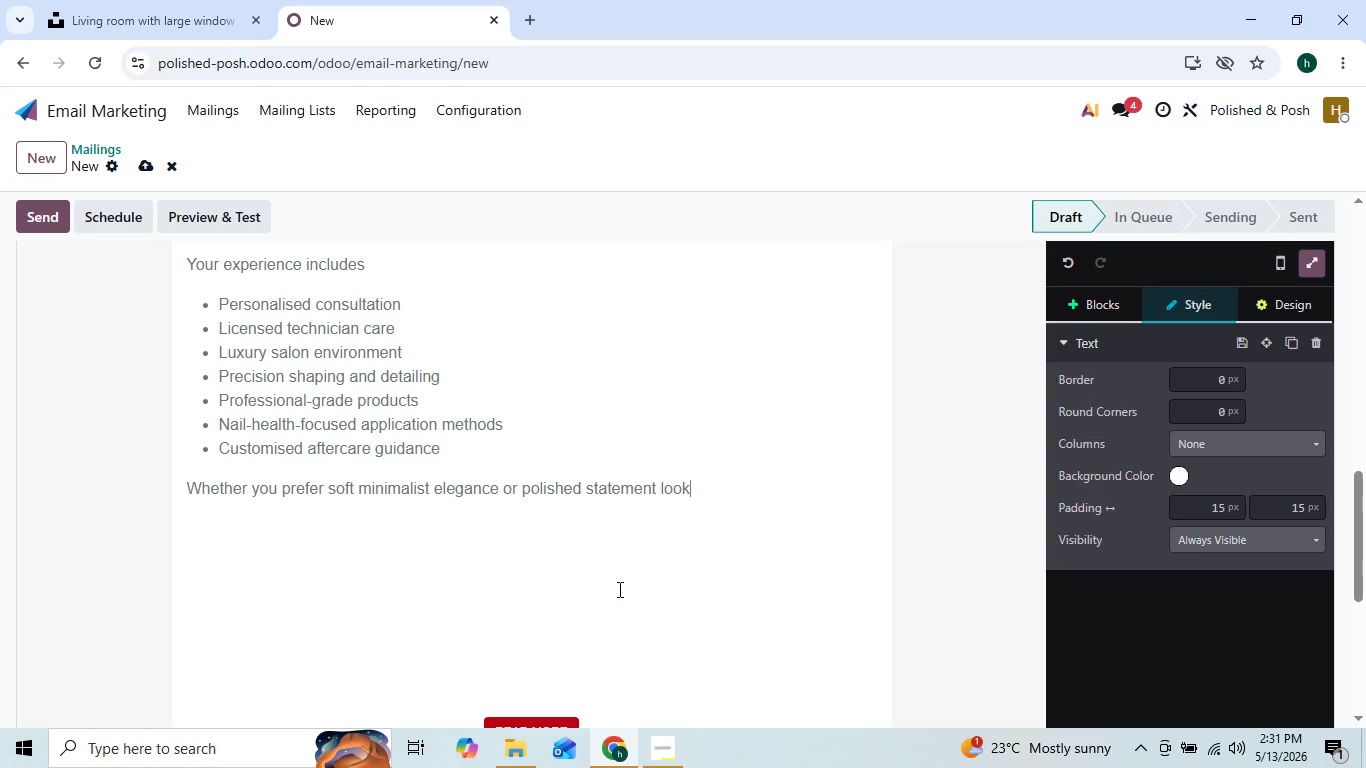 
key(ArrowLeft)
 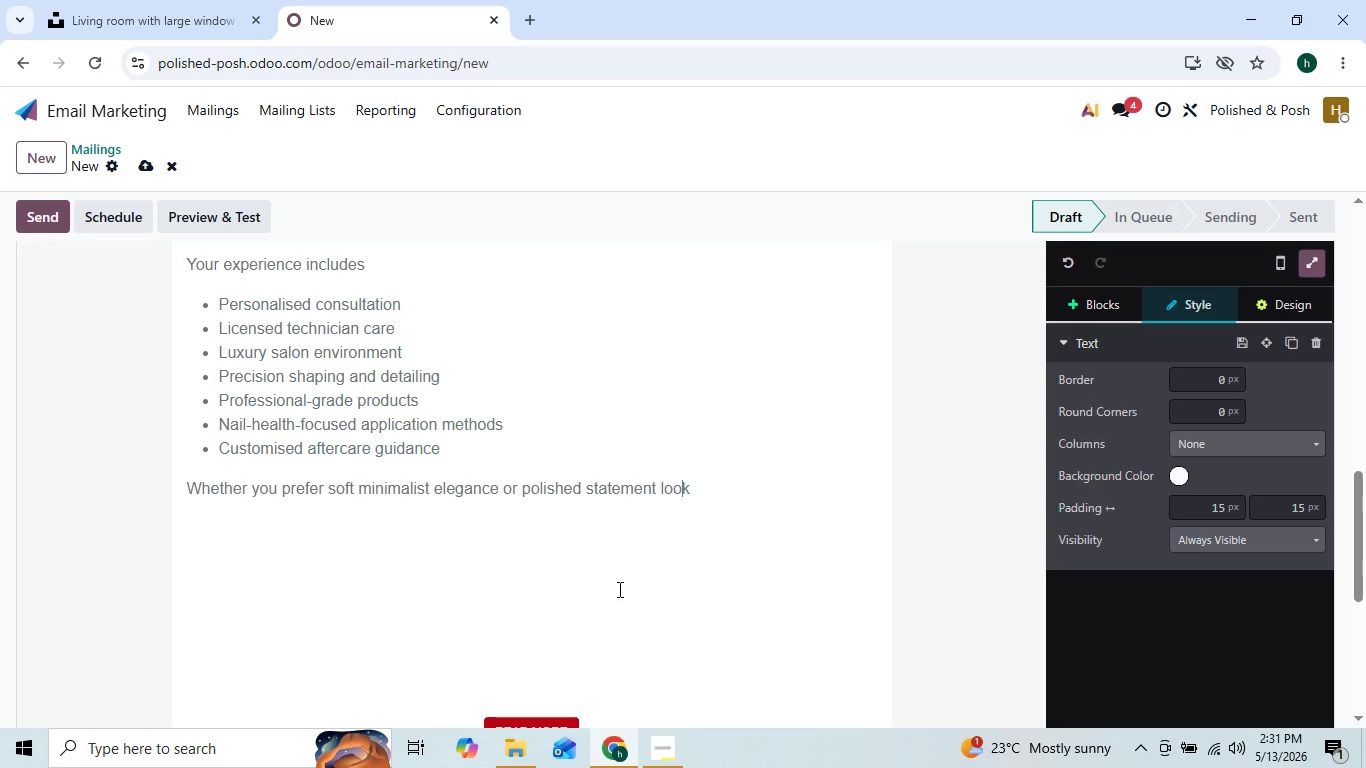 
key(ArrowLeft)
 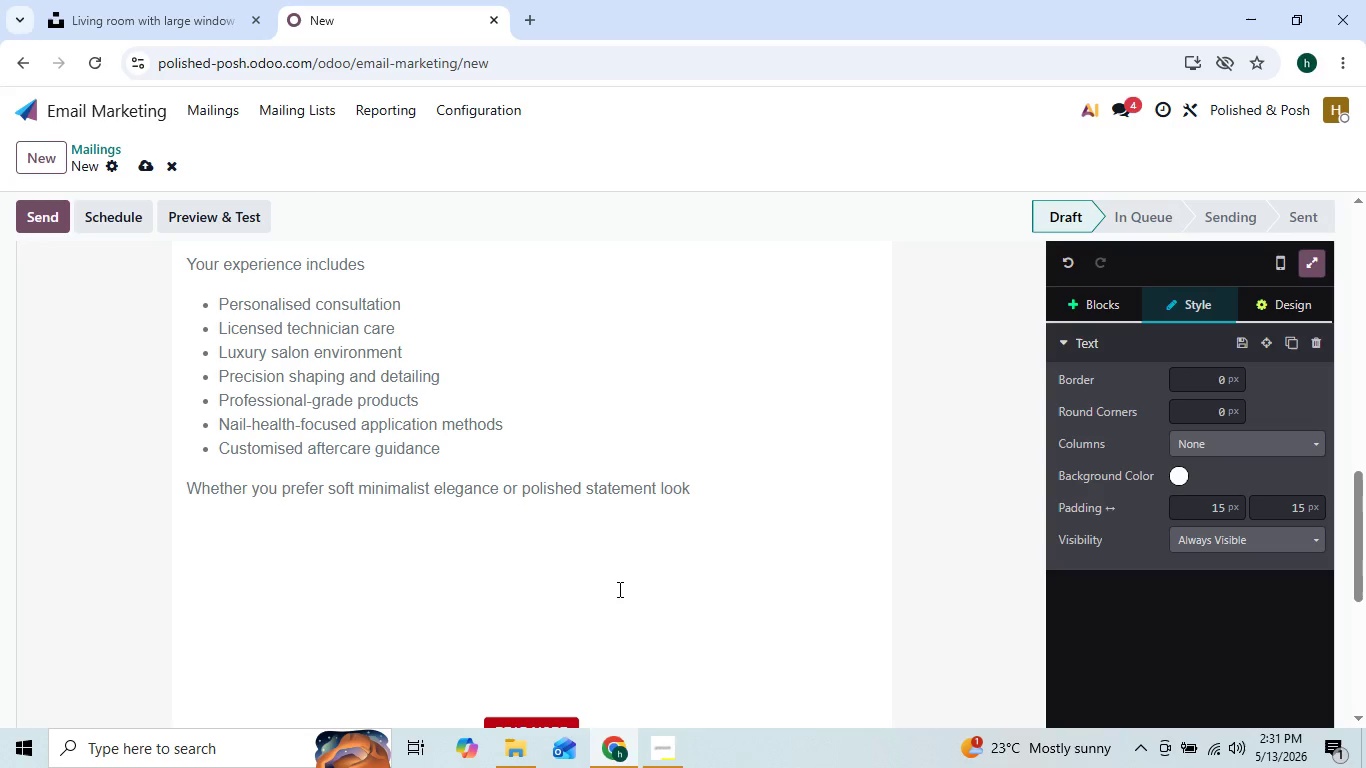 
key(ArrowRight)
 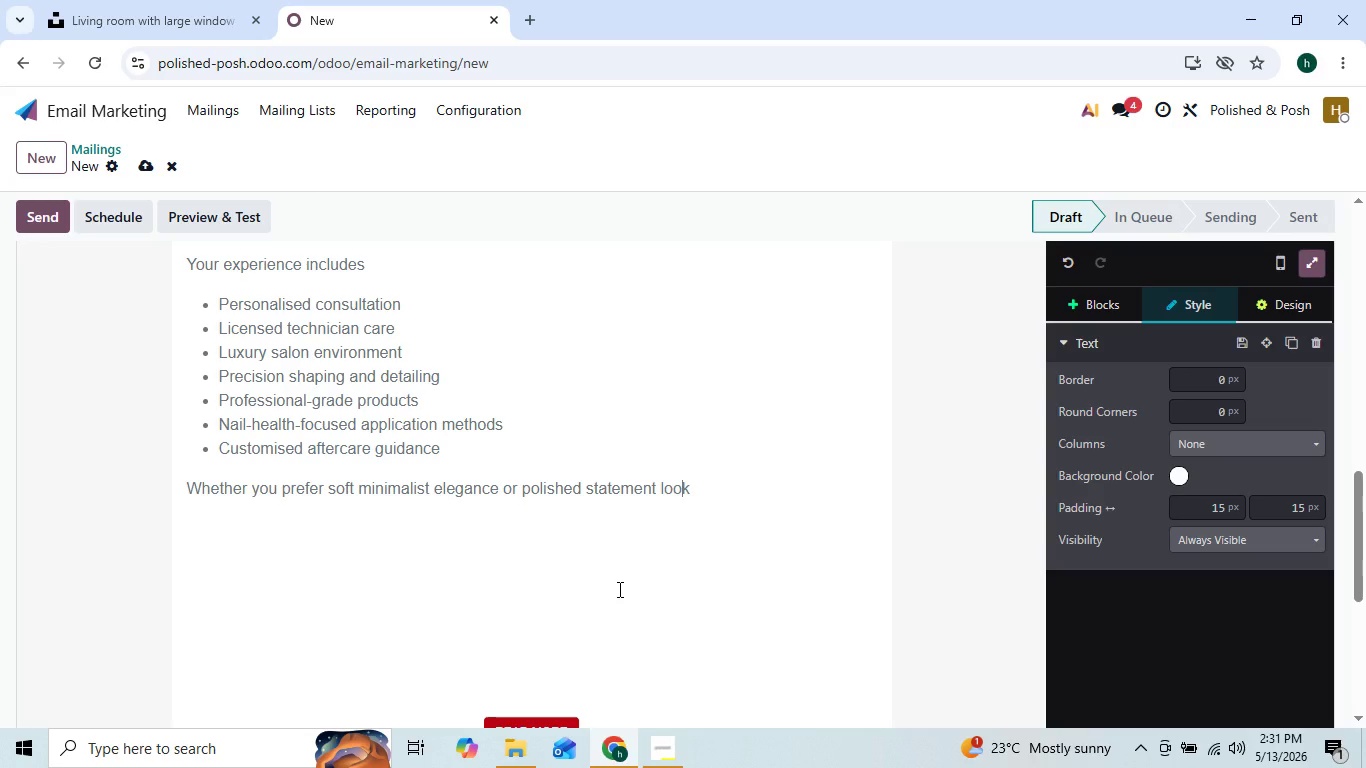 
key(ArrowLeft)
 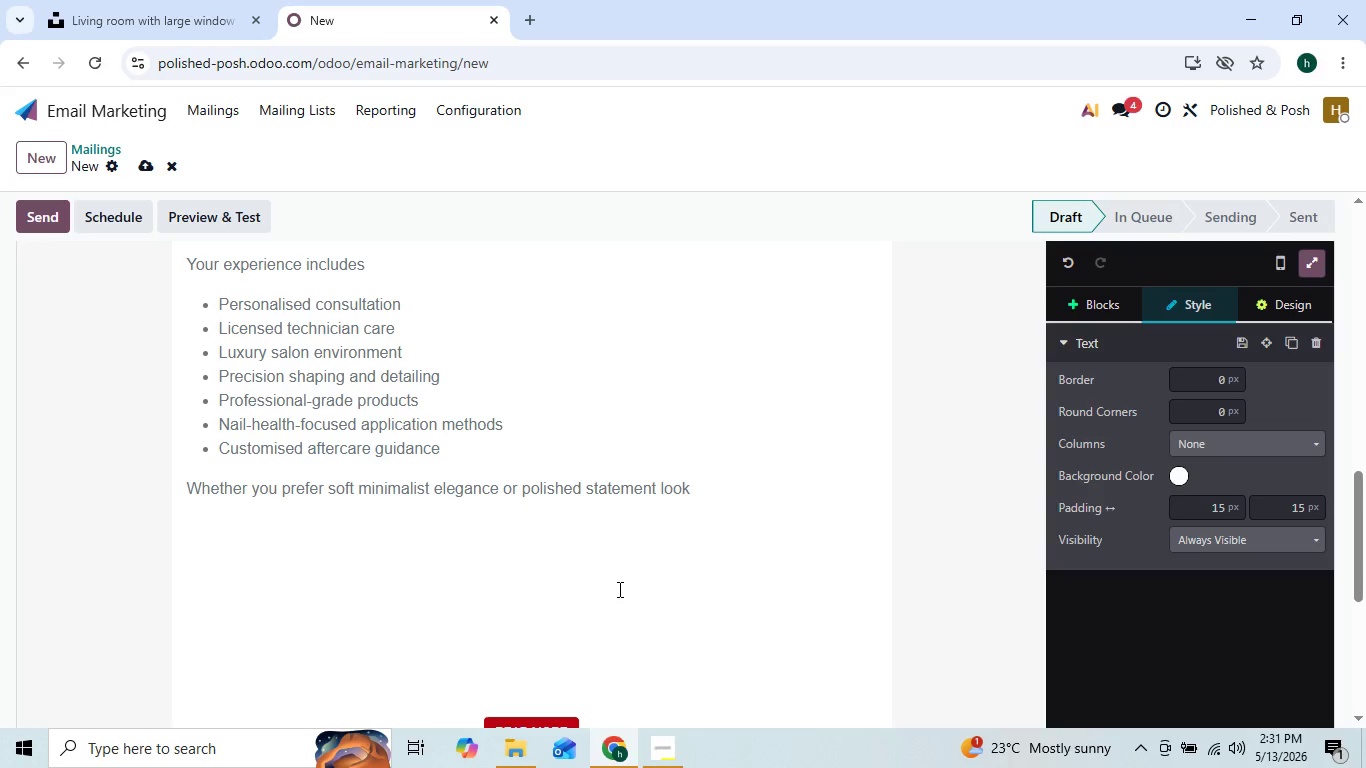 
key(ArrowRight)
 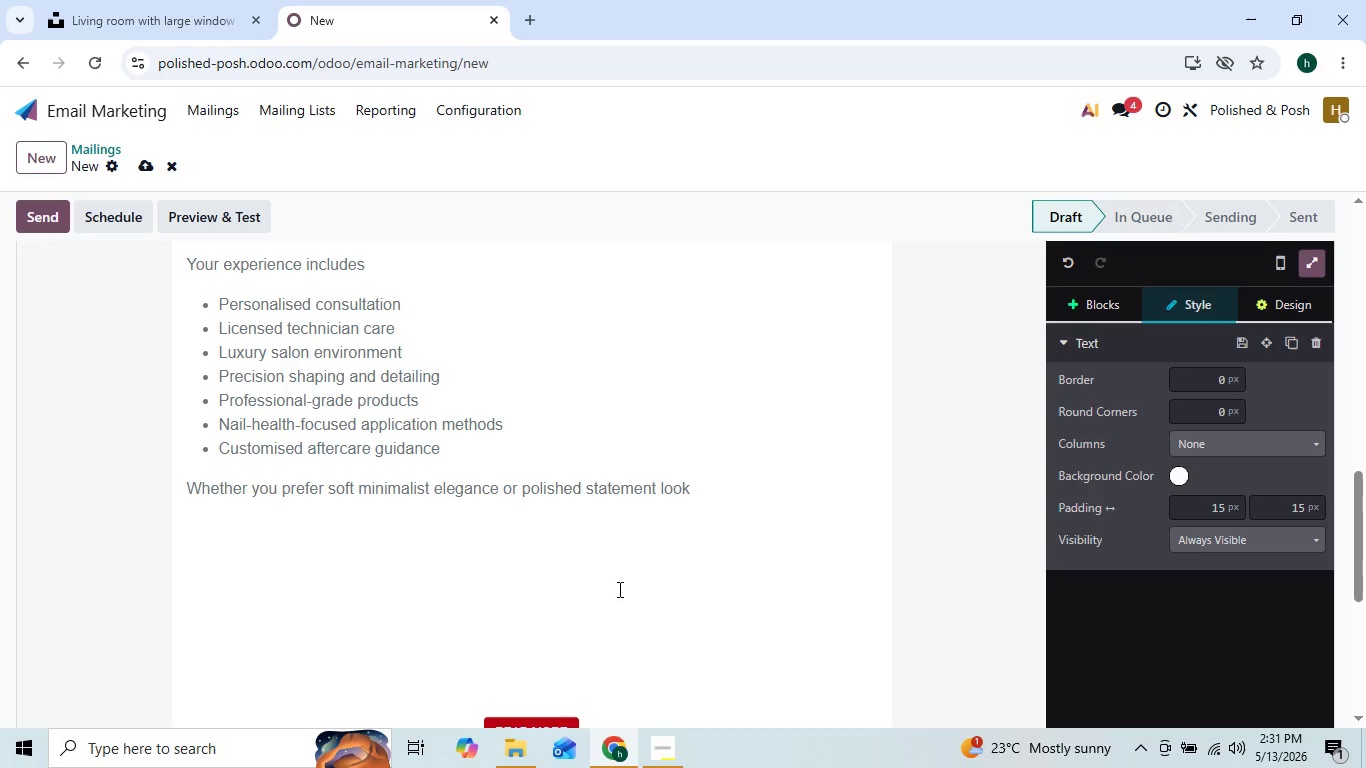 
key(ArrowRight)
 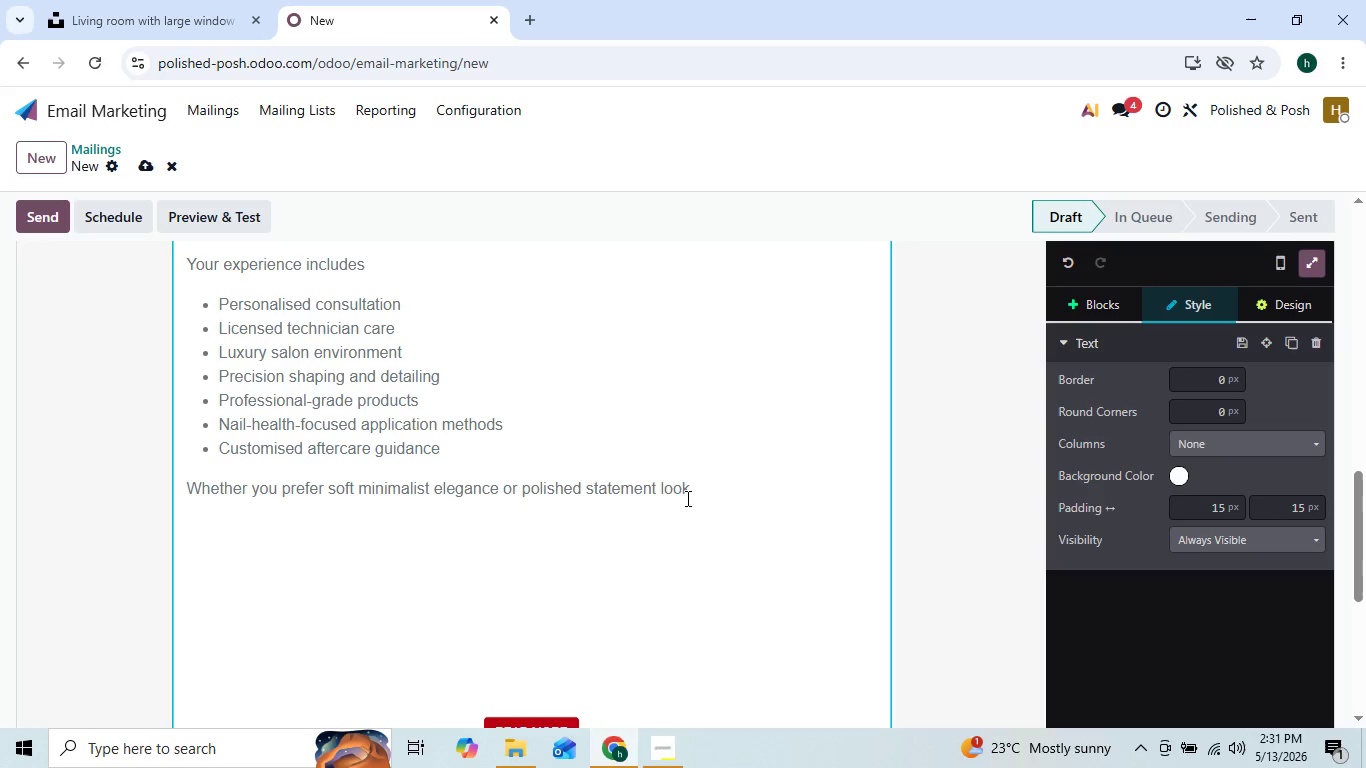 
left_click([692, 490])
 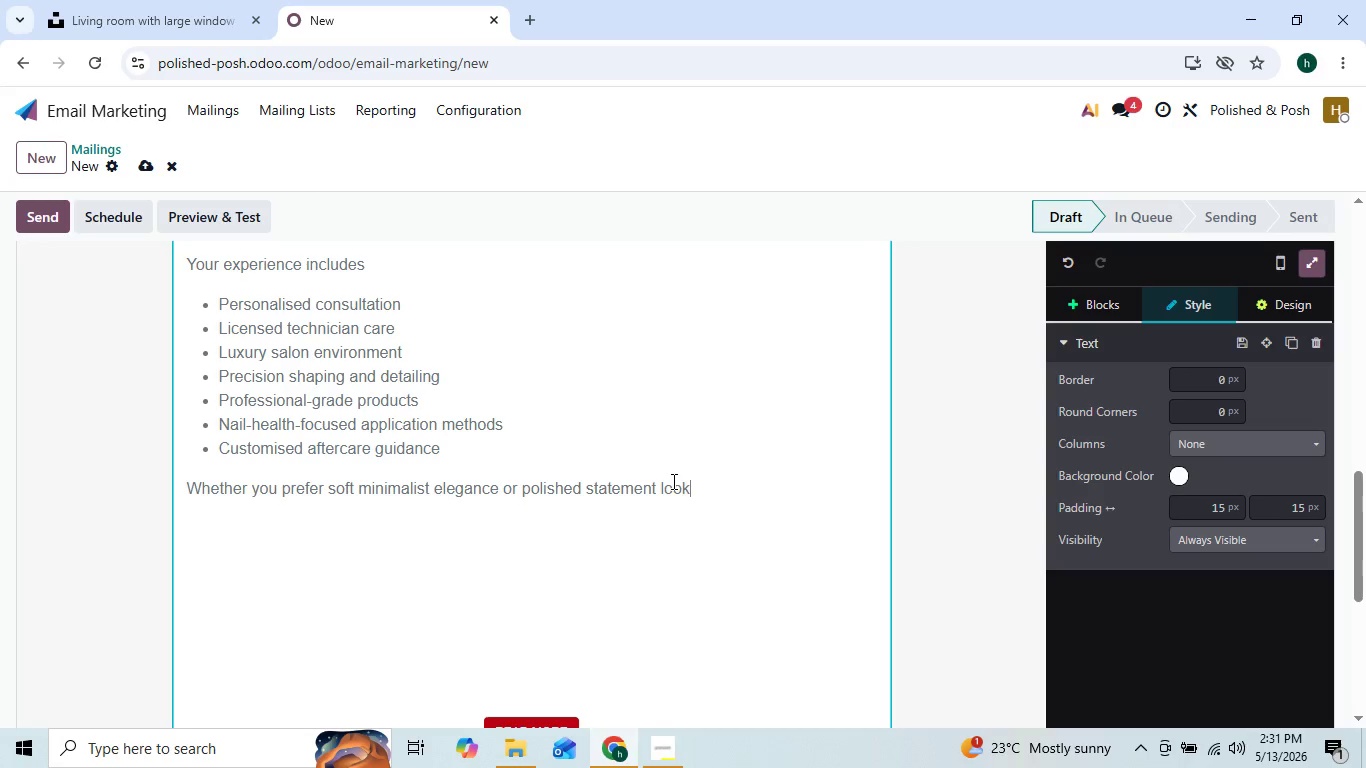 
left_click([672, 481])
 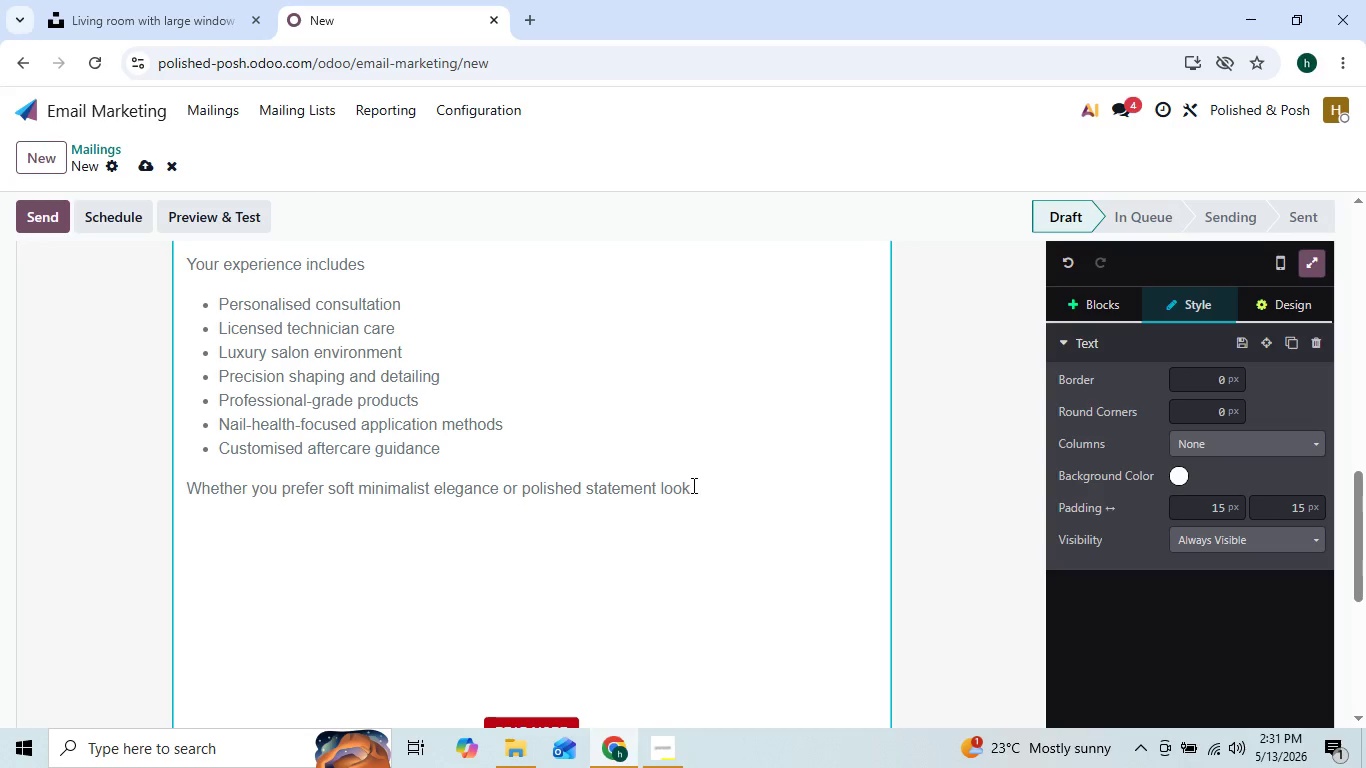 
left_click([692, 485])
 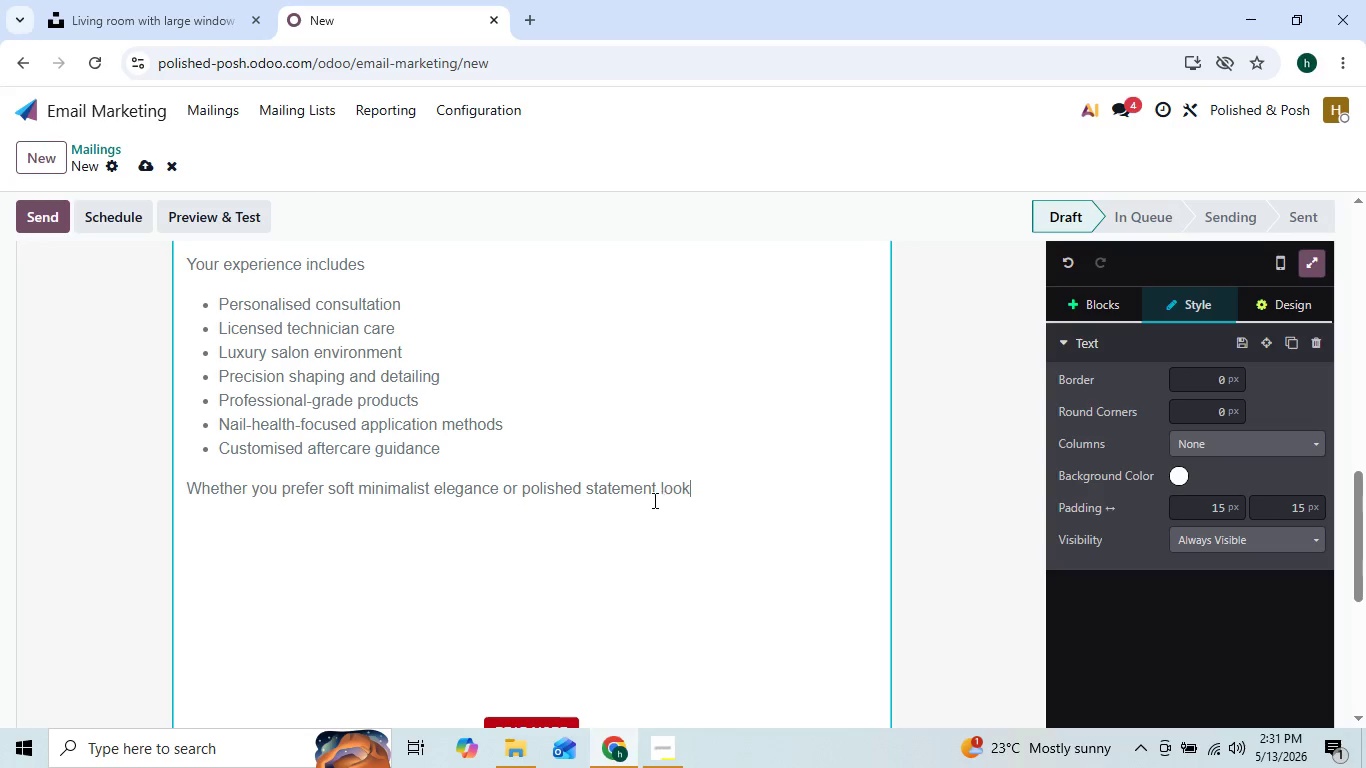 
left_click([609, 503])
 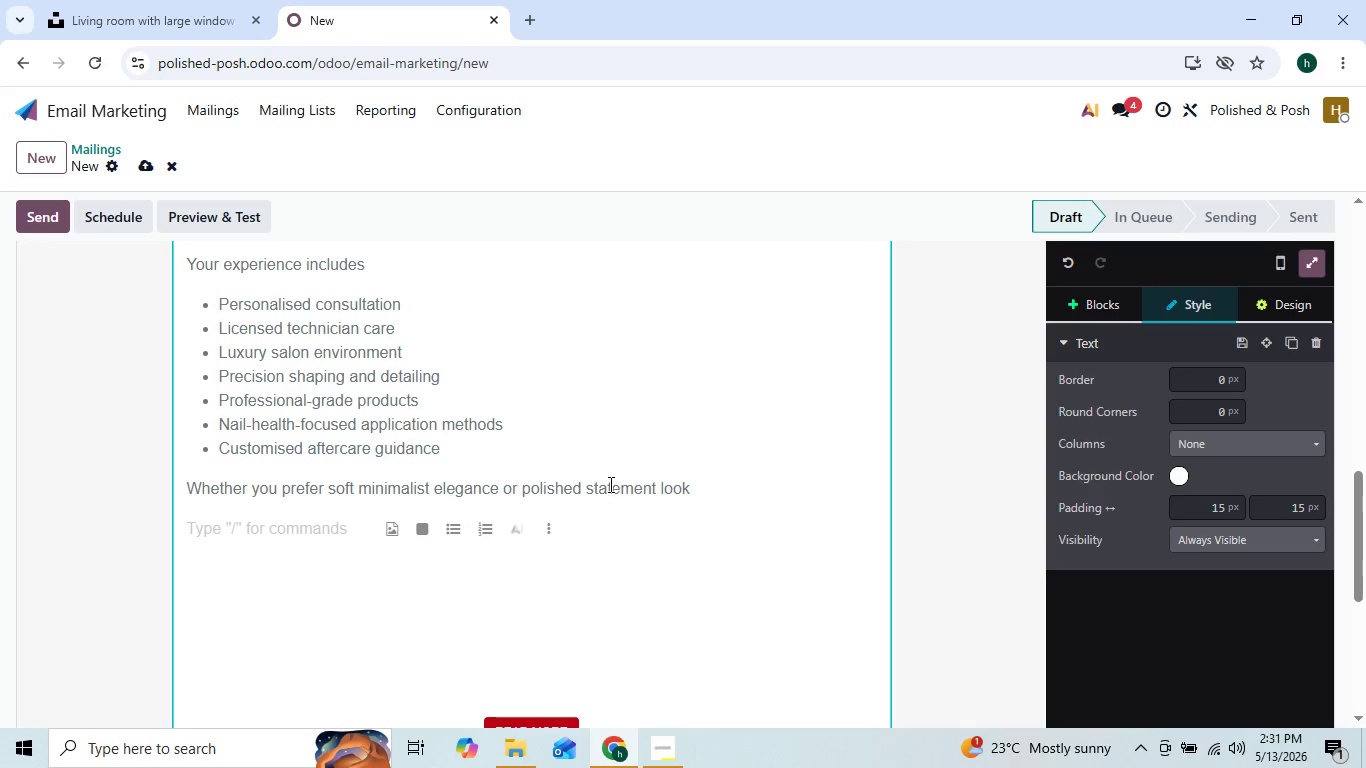 
left_click([609, 484])
 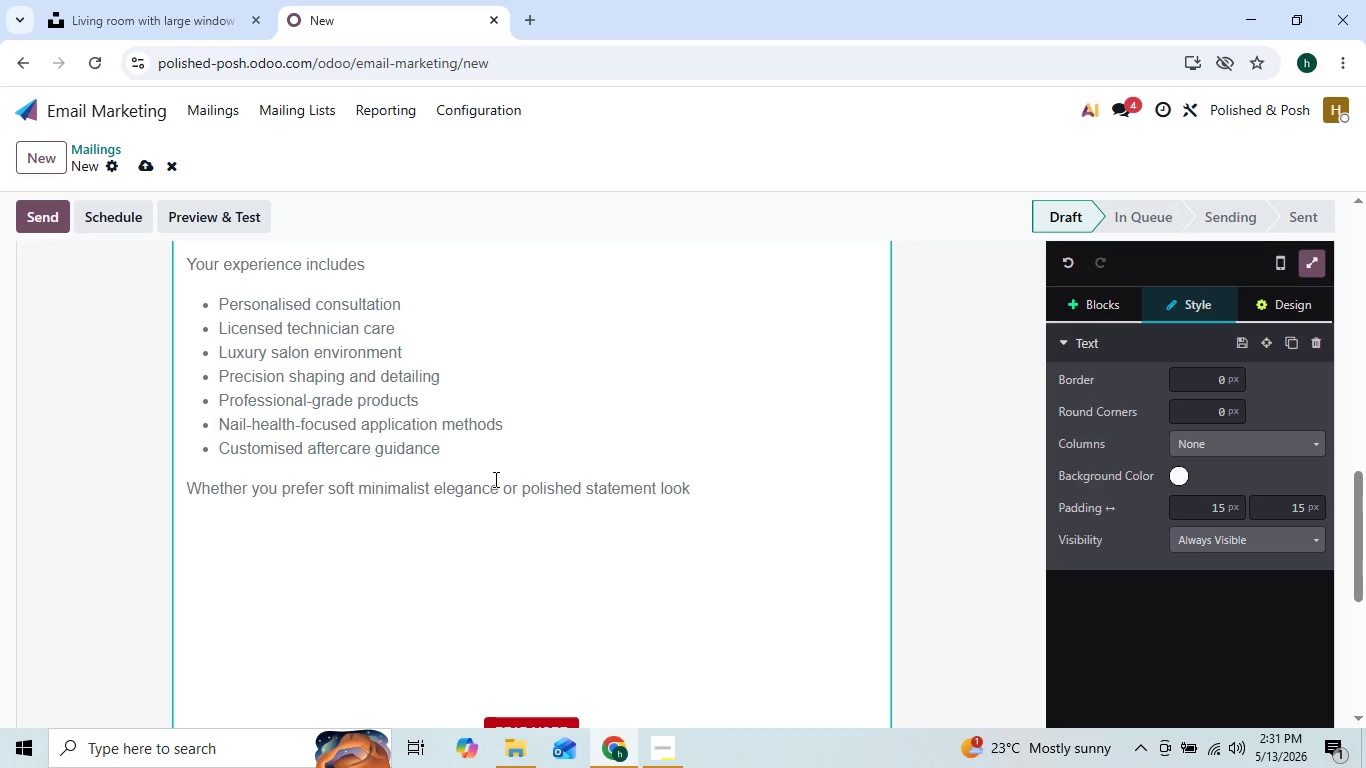 
wait(13.23)
 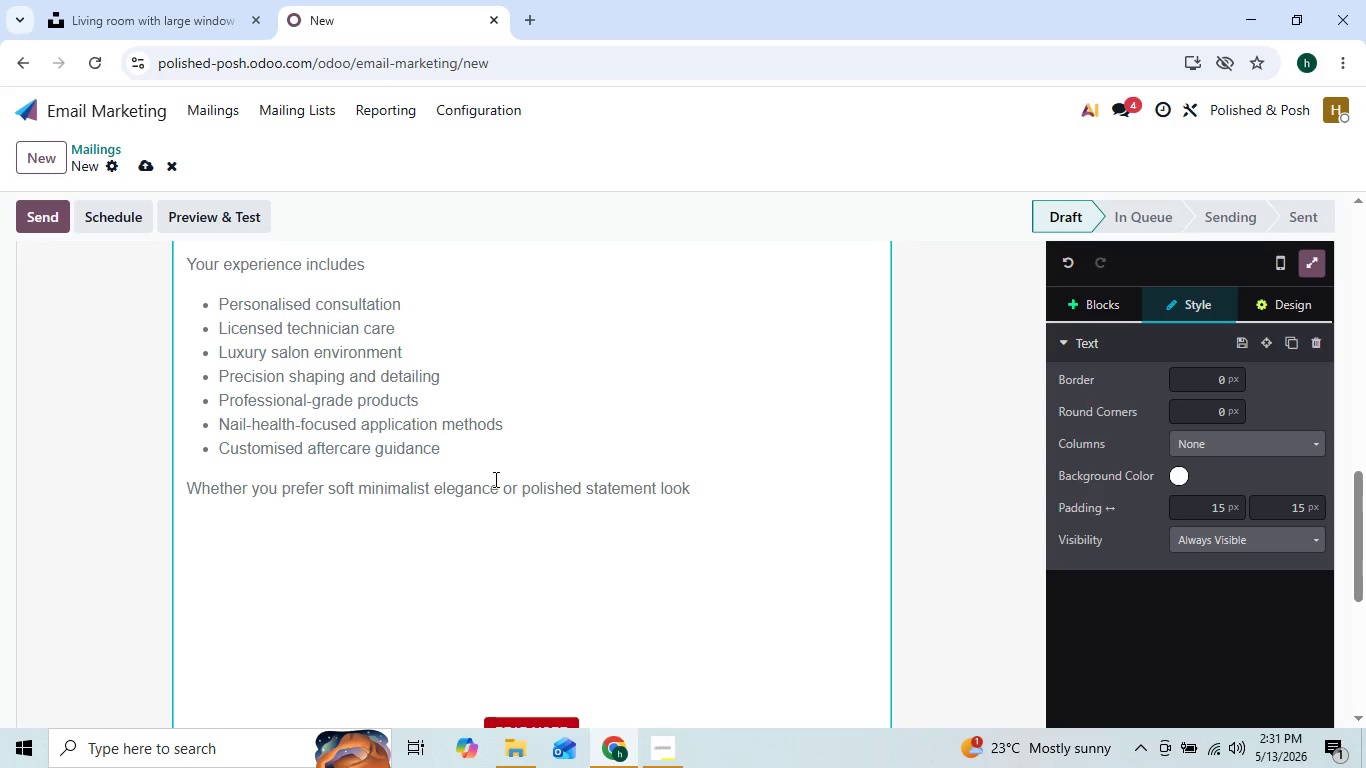 
left_click([711, 486])
 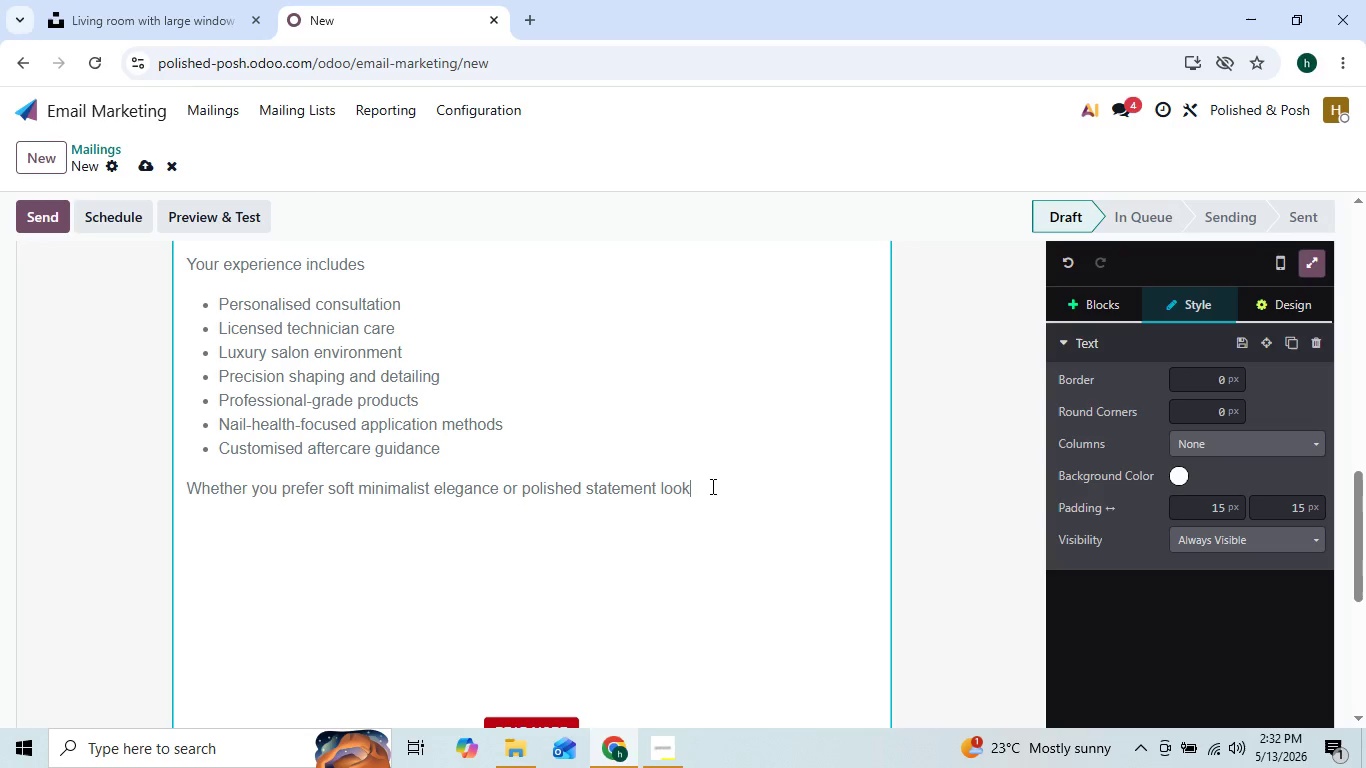 
type( our goal is alwaysnthe sams)
 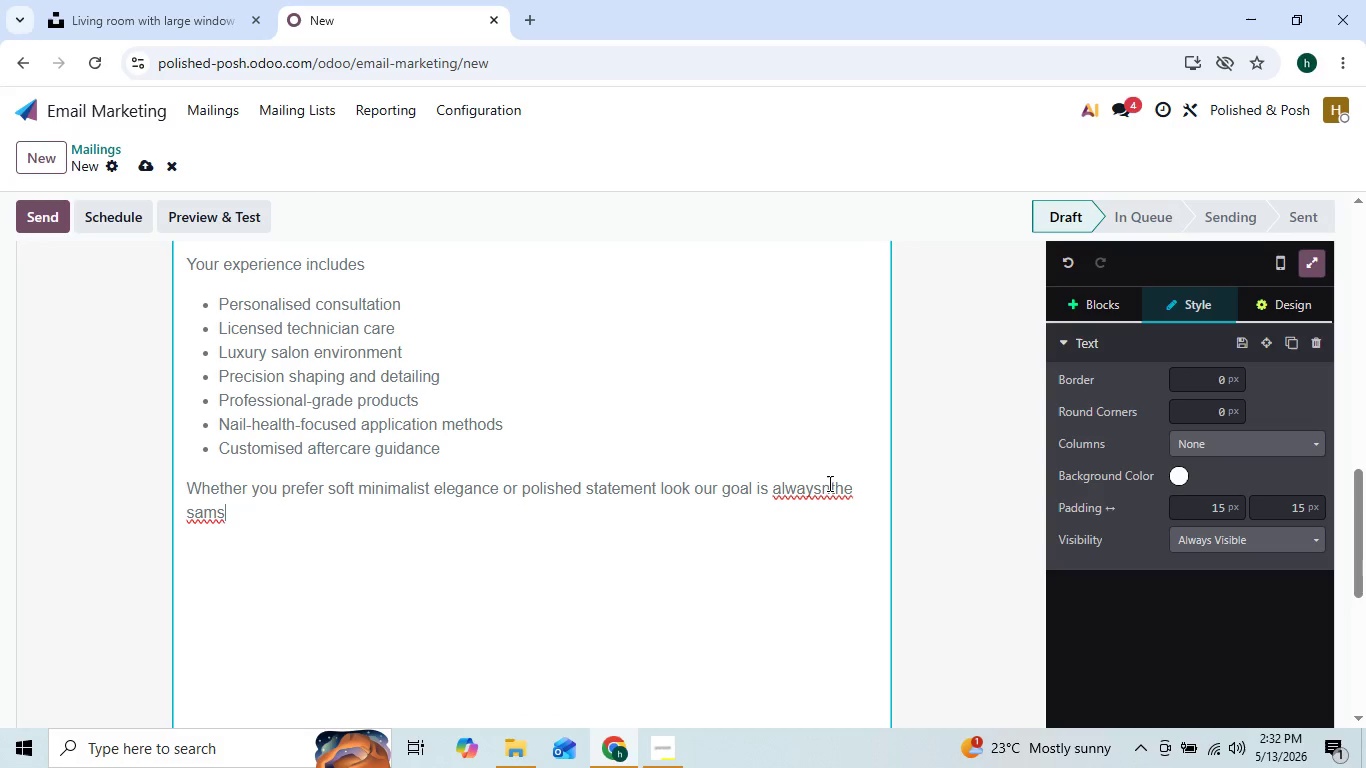 
left_click([824, 483])
 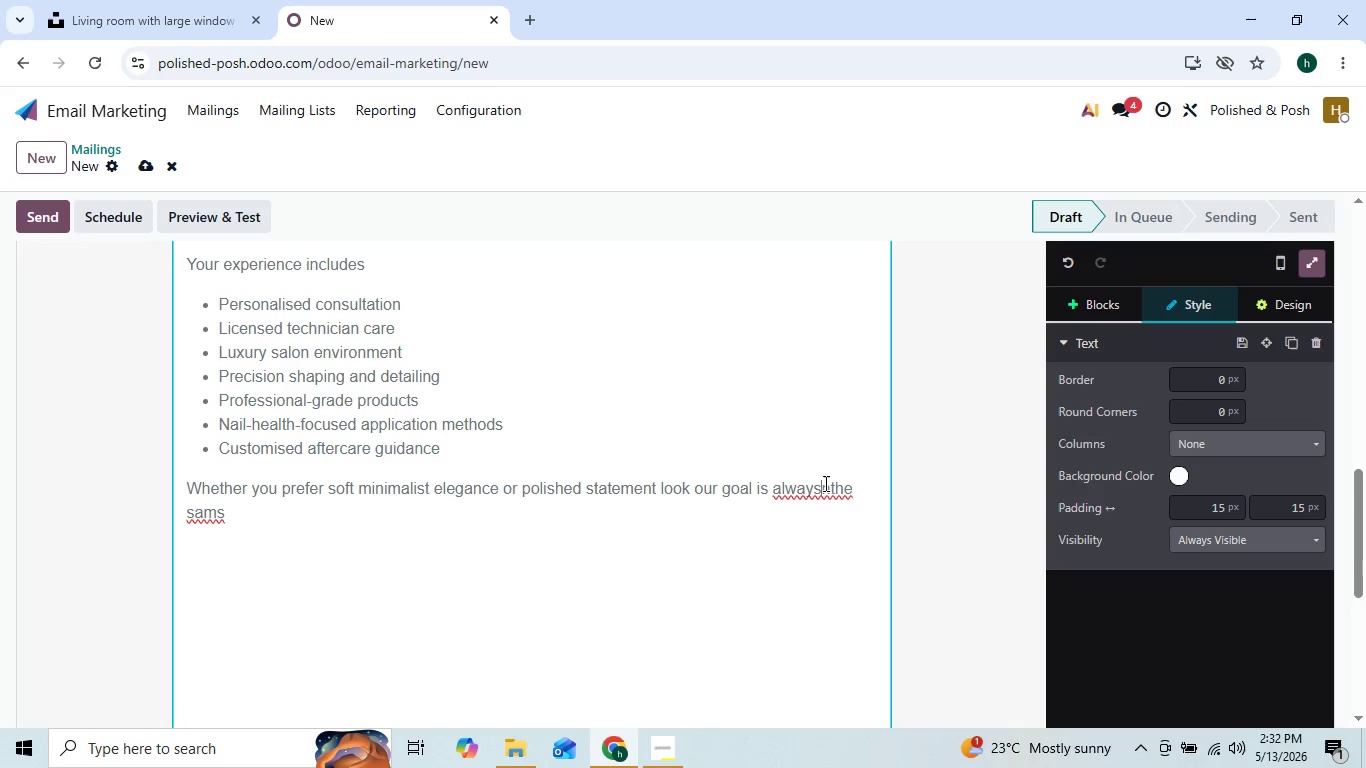 
key(Space)
 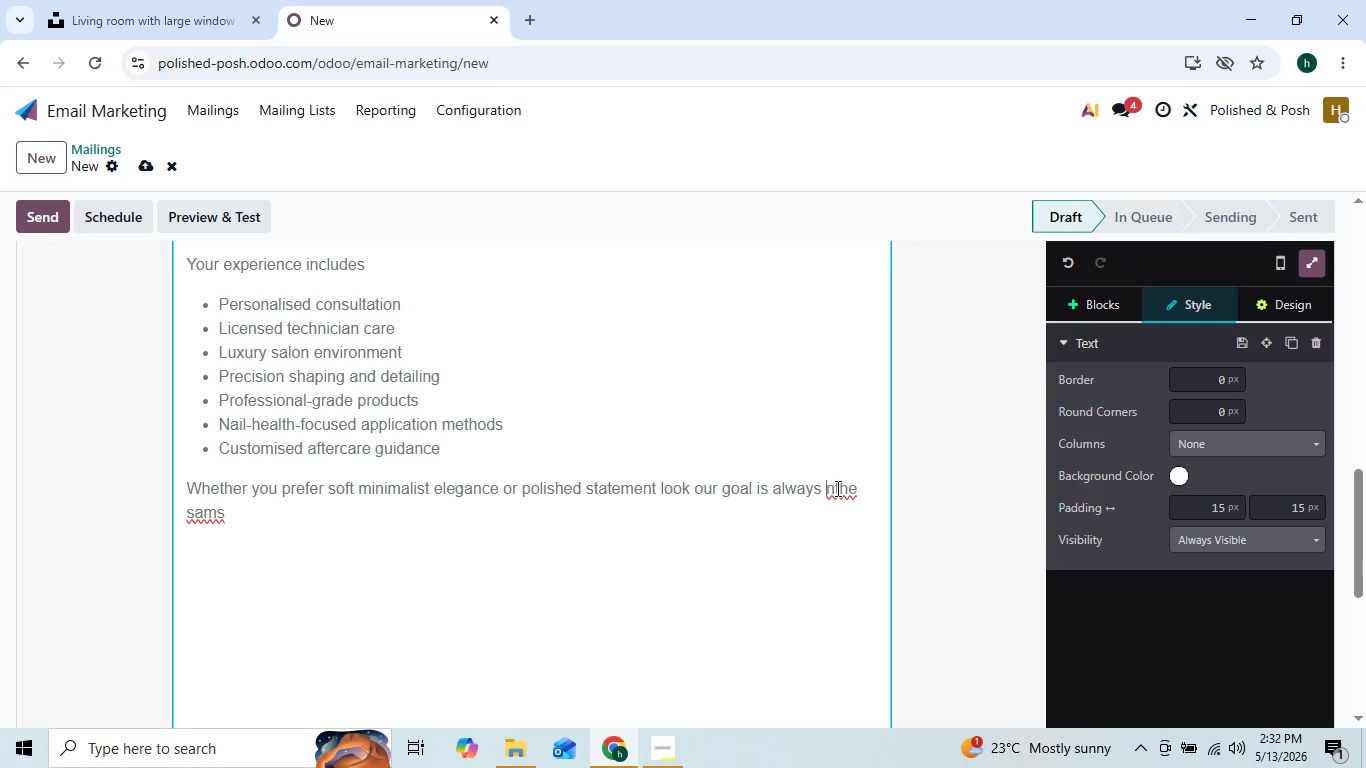 
key(Backspace)
 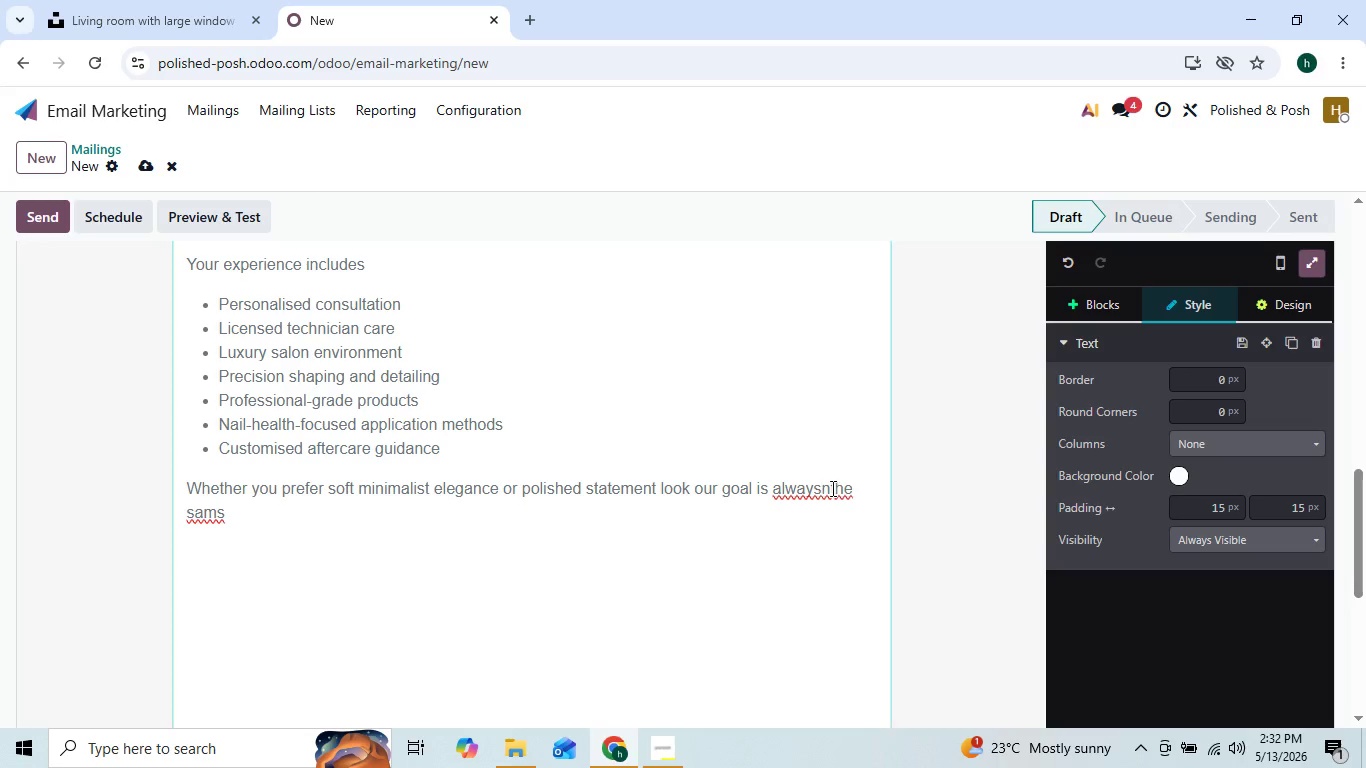 
left_click([826, 486])
 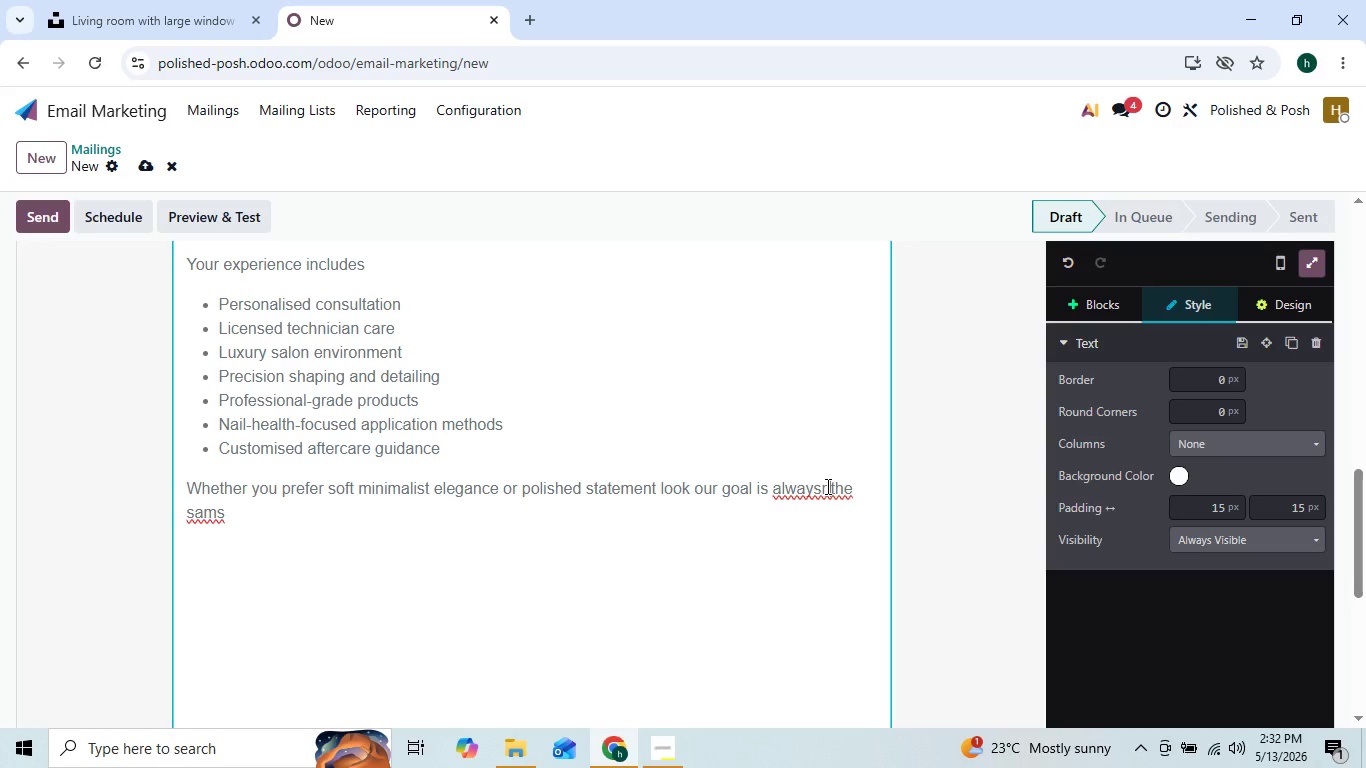 
key(Backspace)
 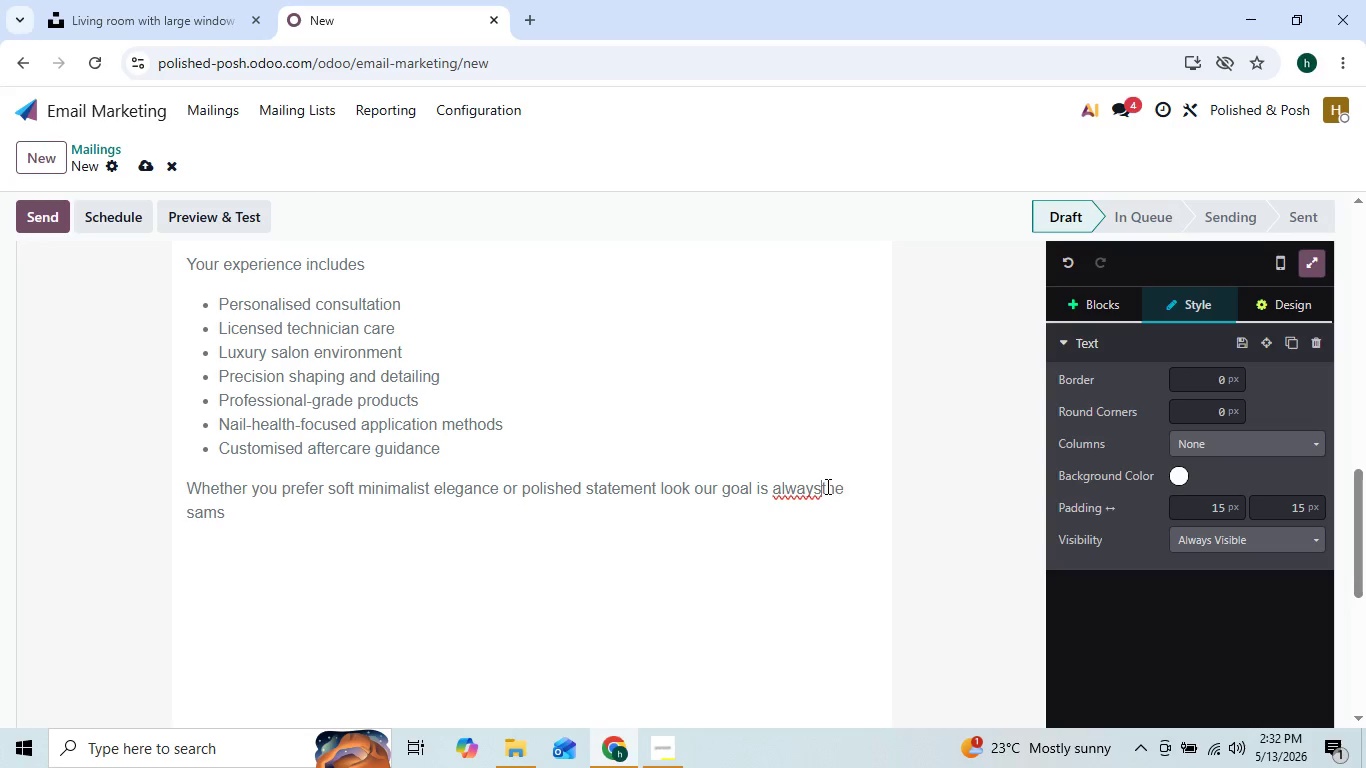 
key(Space)
 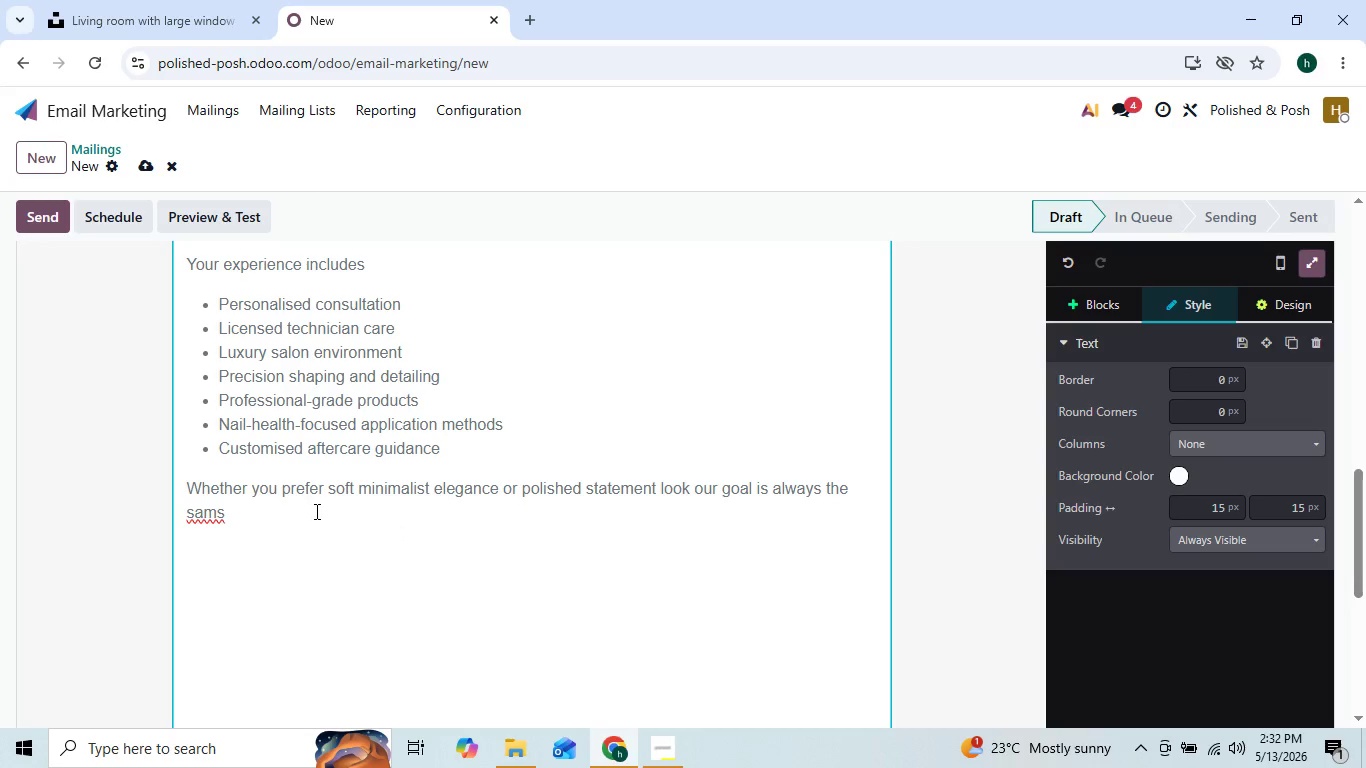 
left_click([252, 510])
 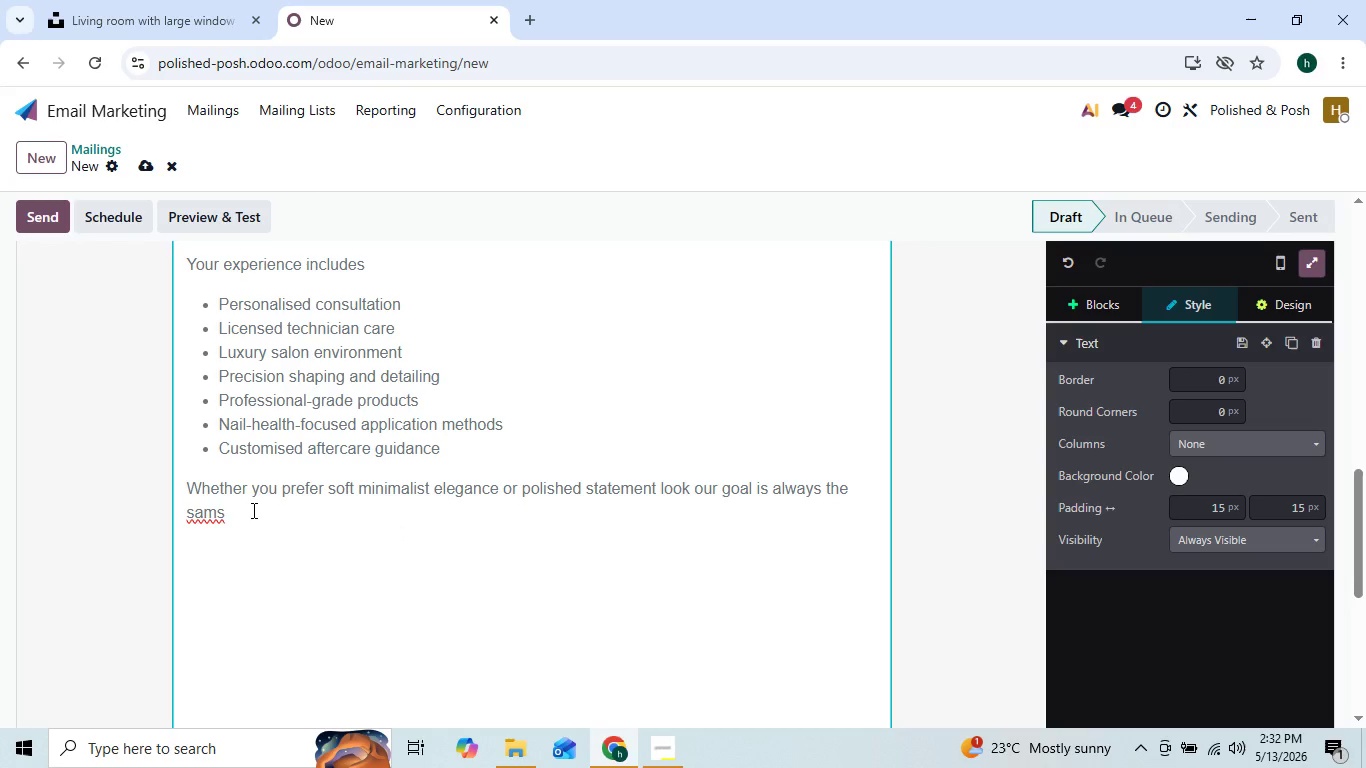 
key(Backspace)
 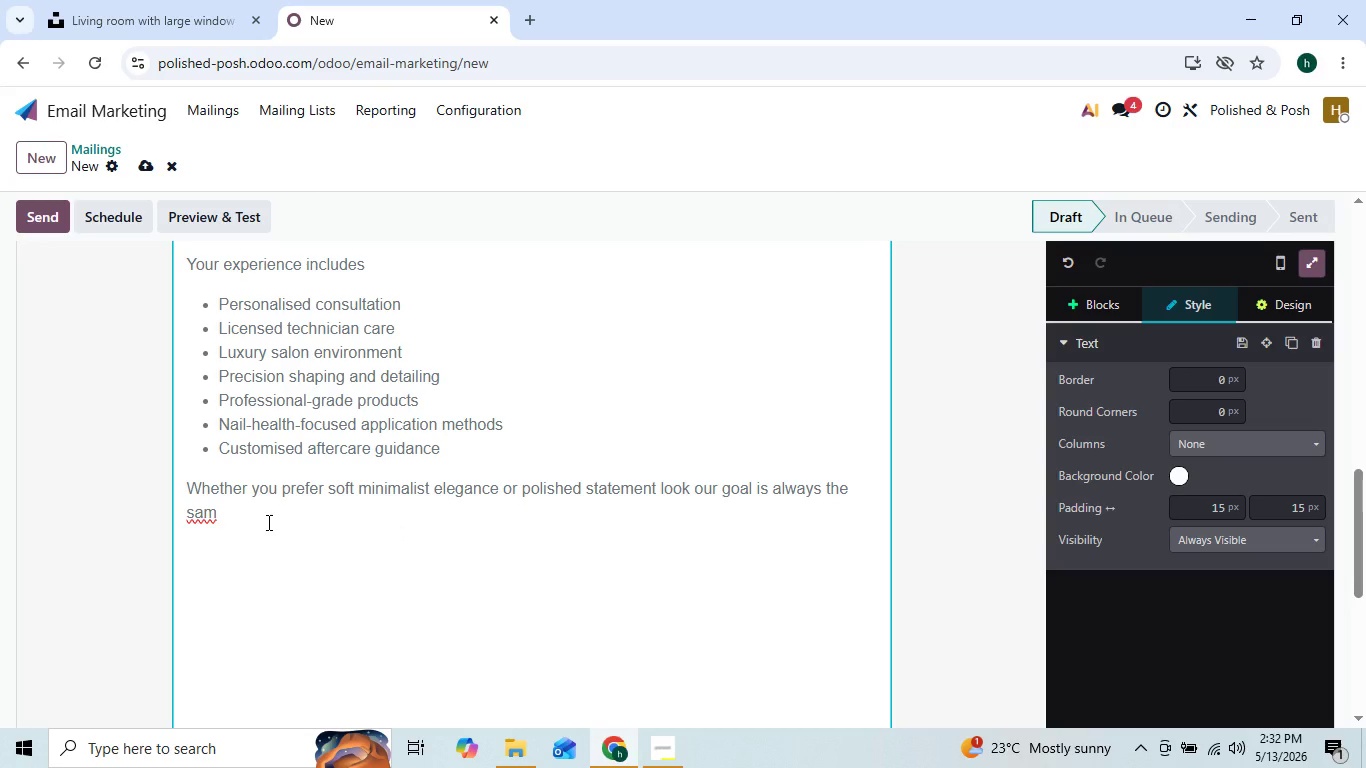 
type(e: HEA)
key(Backspace)
key(Backspace)
type(ealthy beauty thats)
key(Backspace)
type( feek)
key(Backspace)
type(ls refined )
key(Backspace)
type(, modern and )
 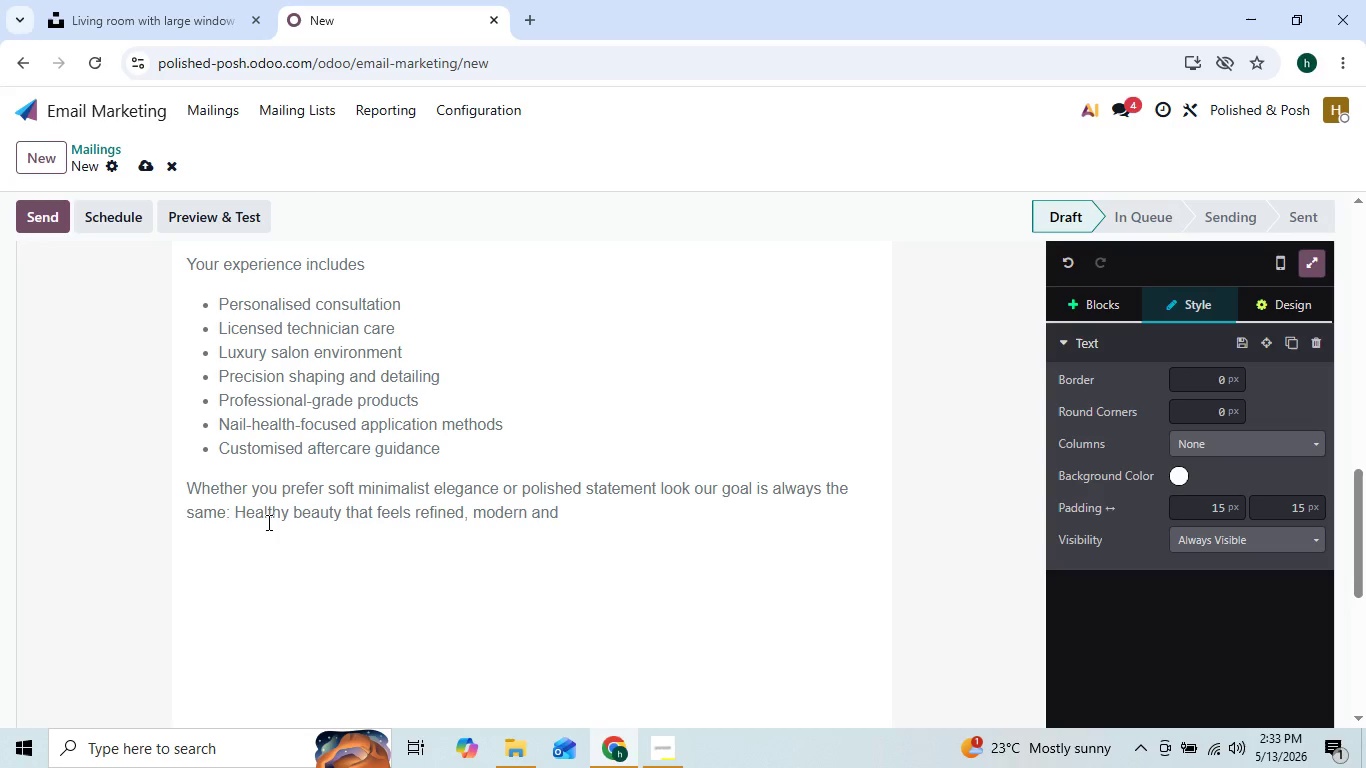 
key(ArrowLeft)
 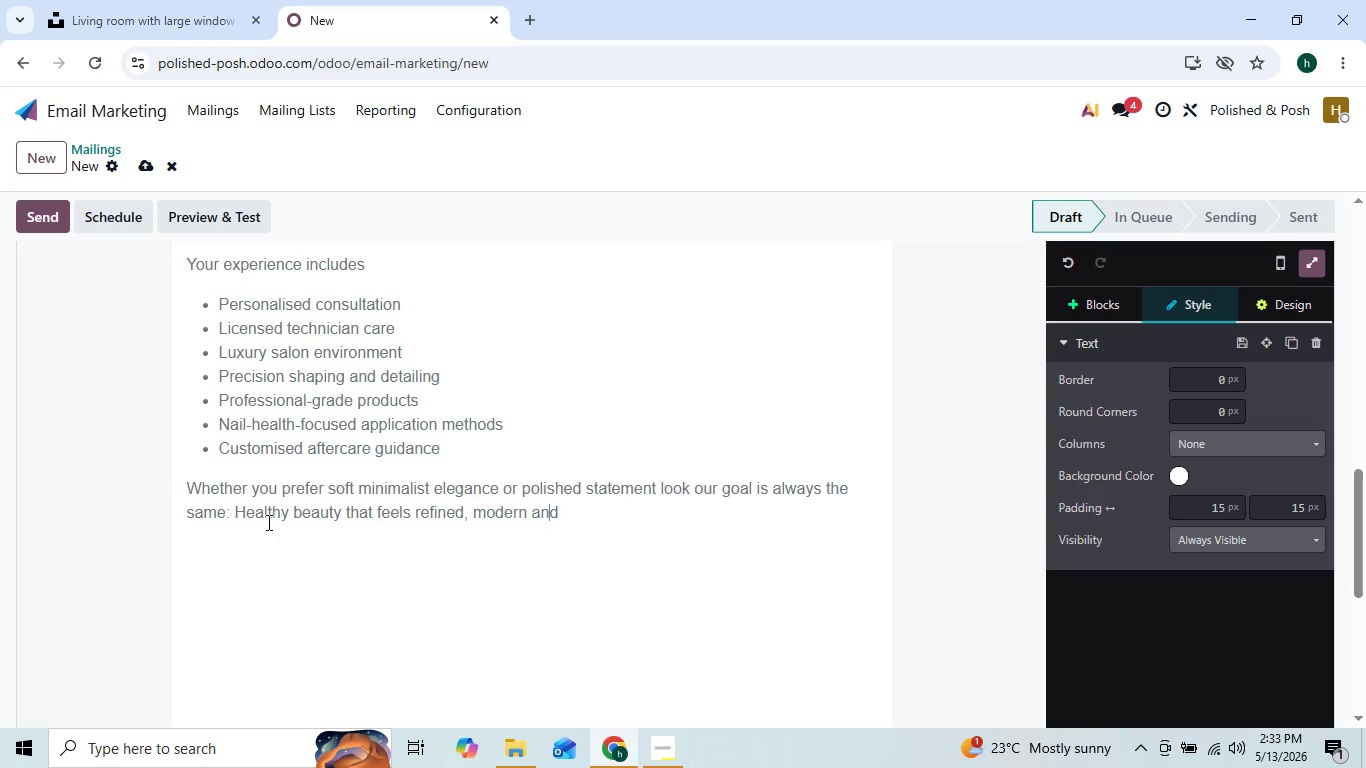 
key(ArrowLeft)
 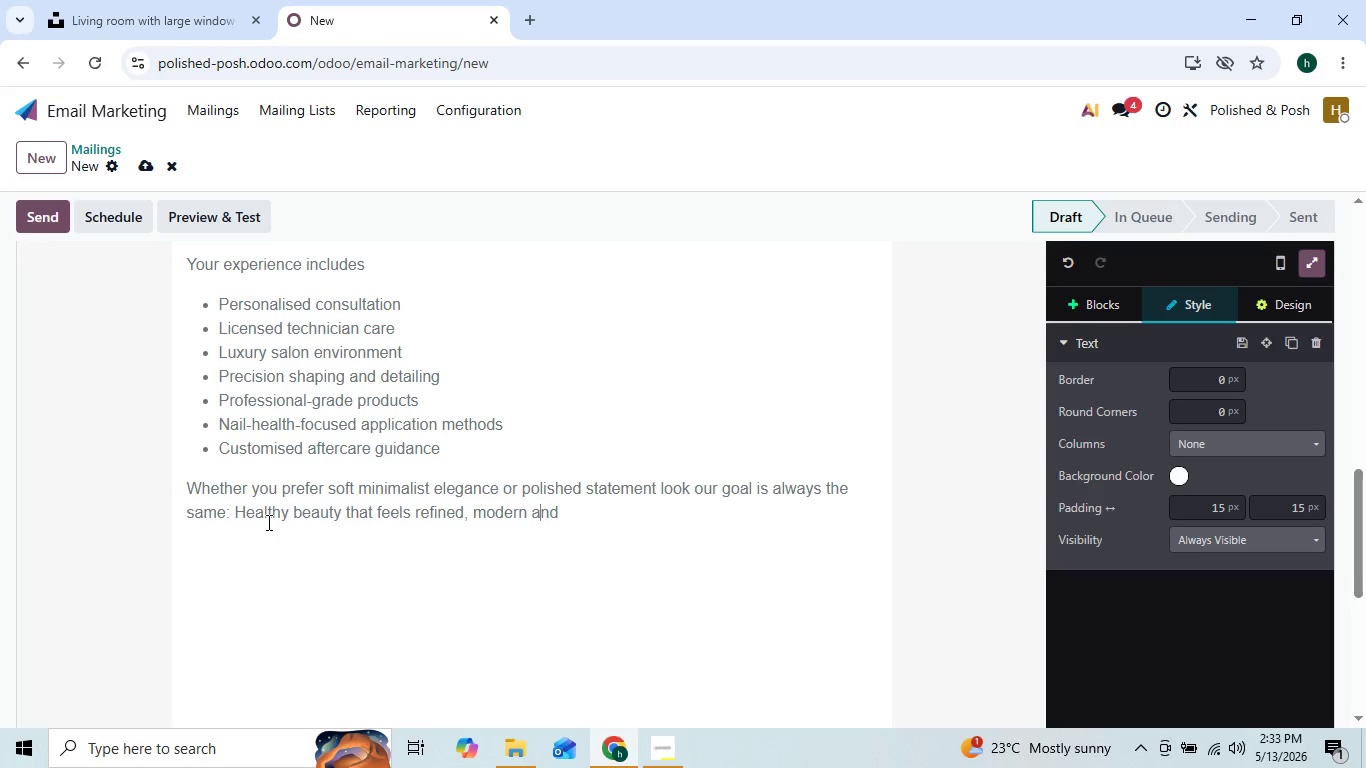 
key(ArrowLeft)
 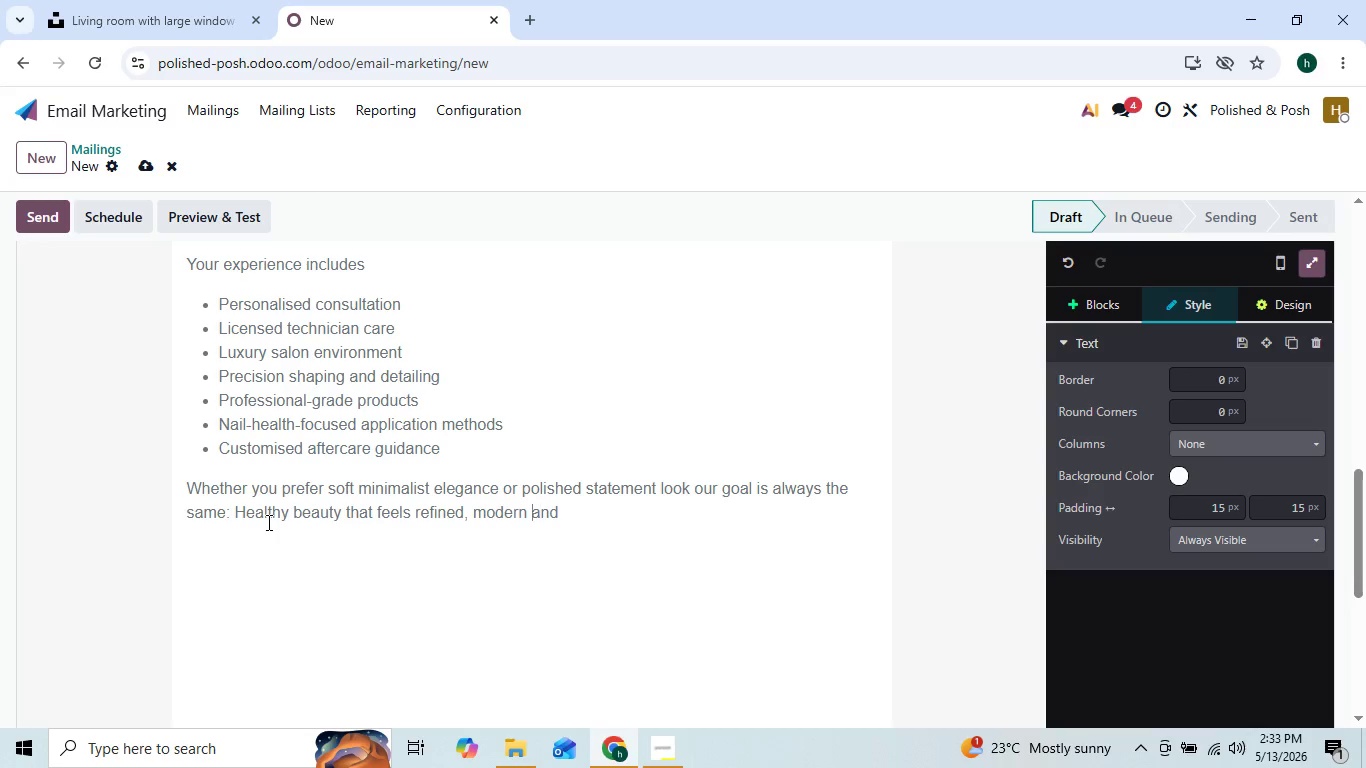 
key(ArrowLeft)
 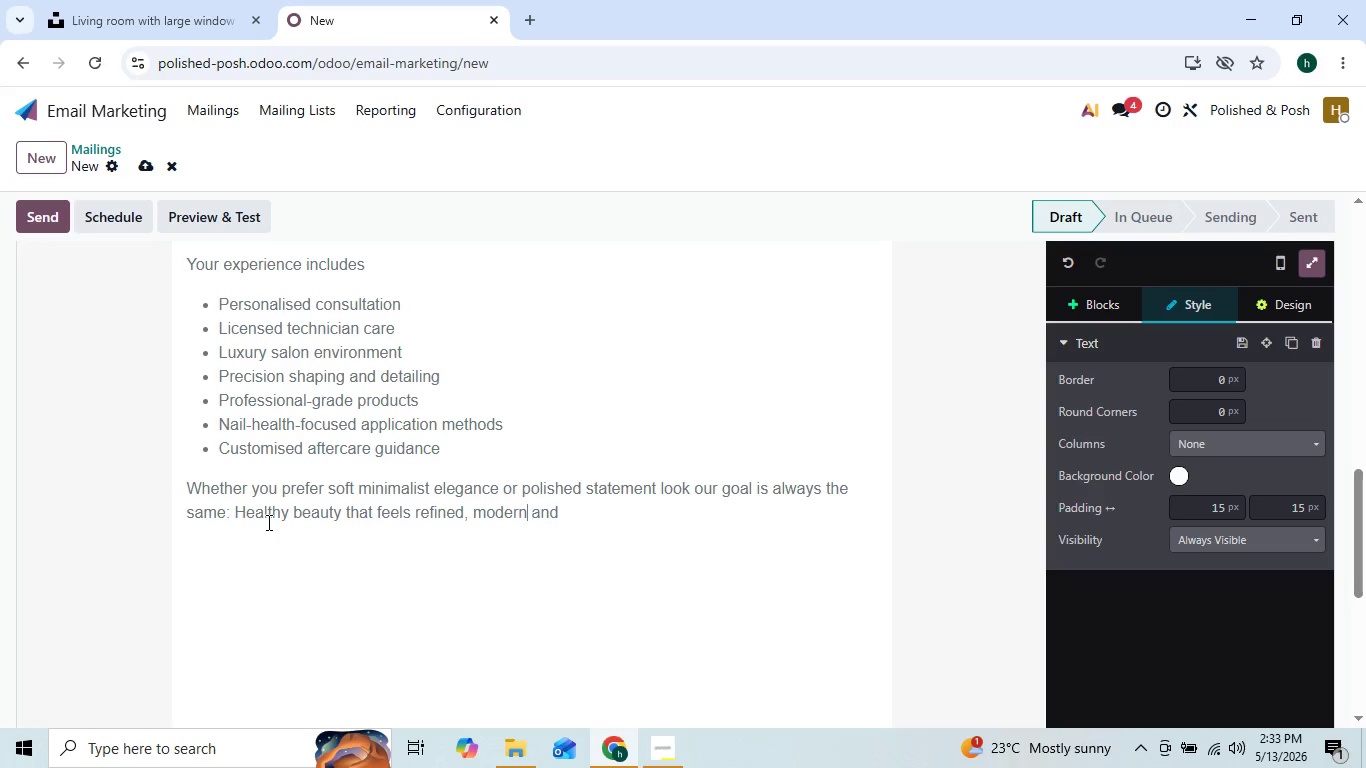 
key(ArrowLeft)
 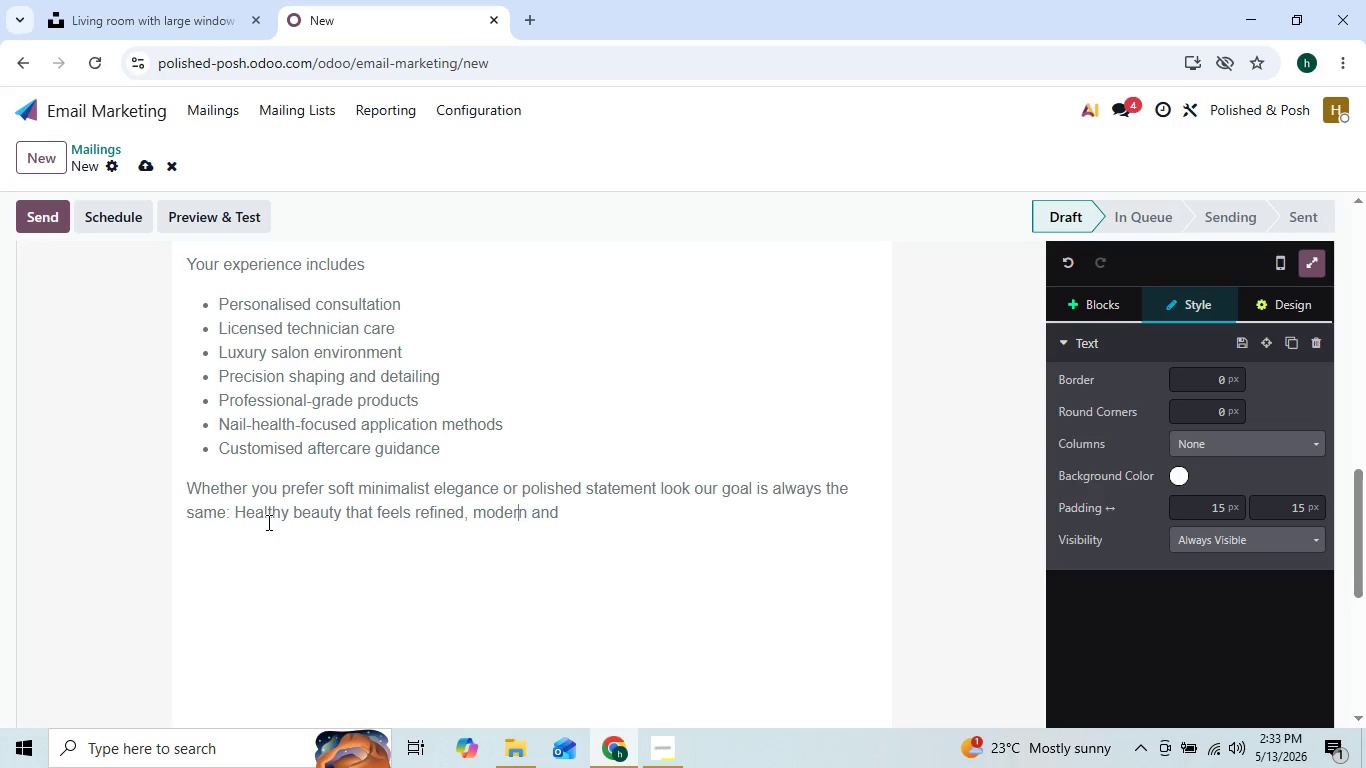 
key(ArrowLeft)
 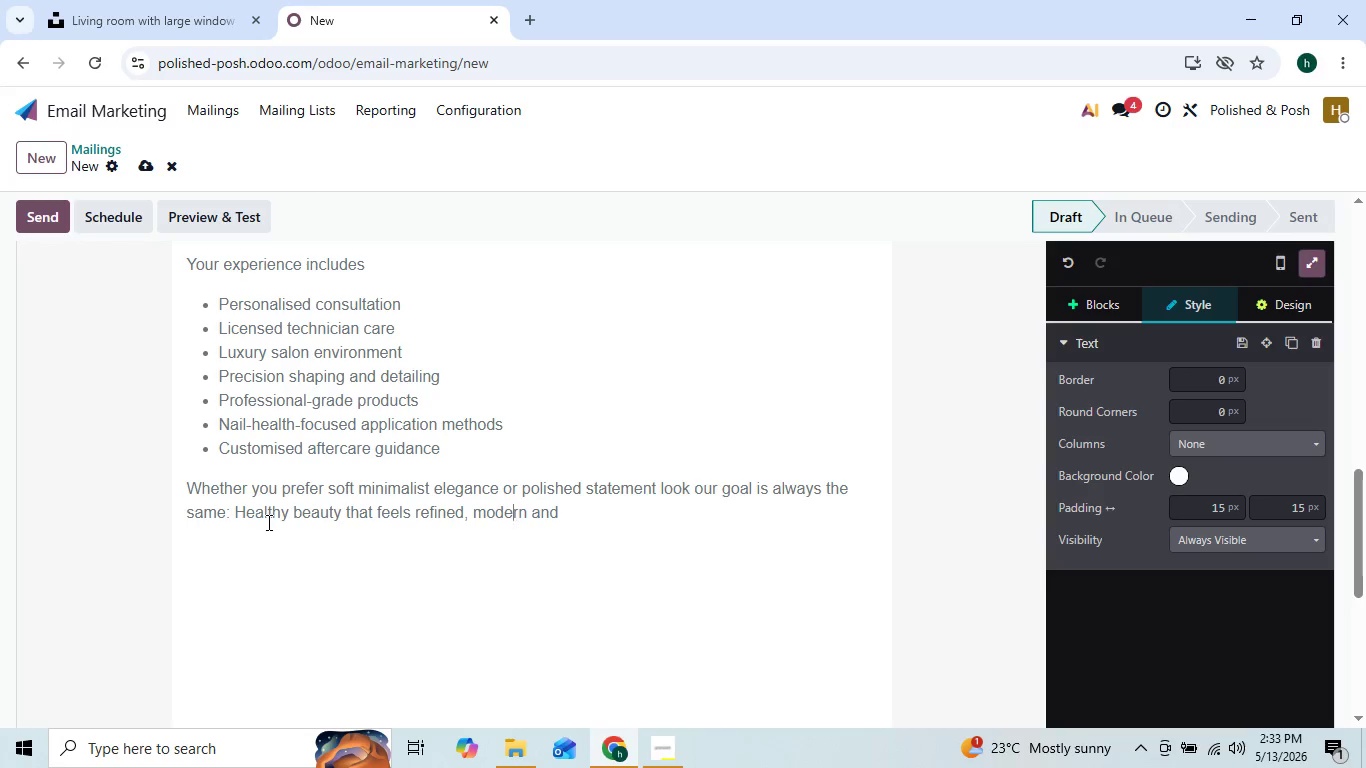 
key(ArrowLeft)
 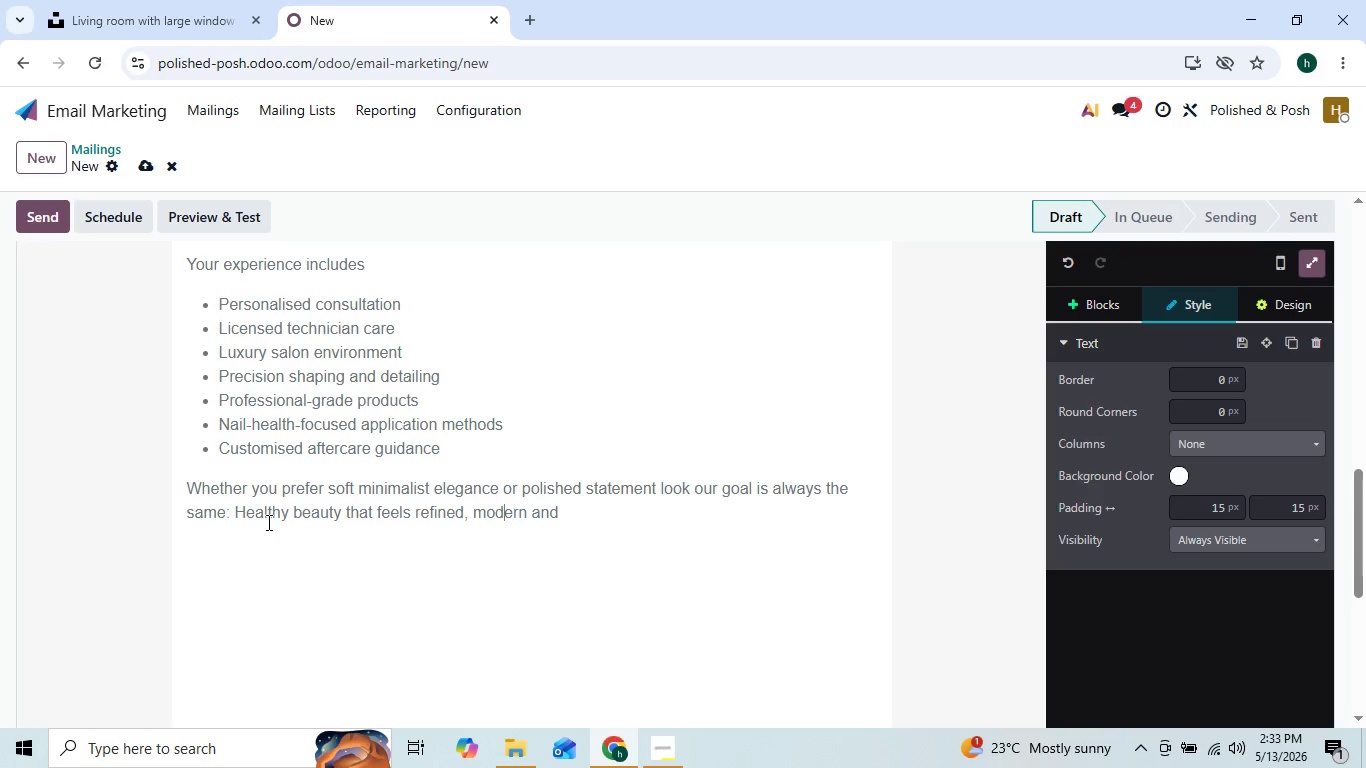 
key(ArrowLeft)
 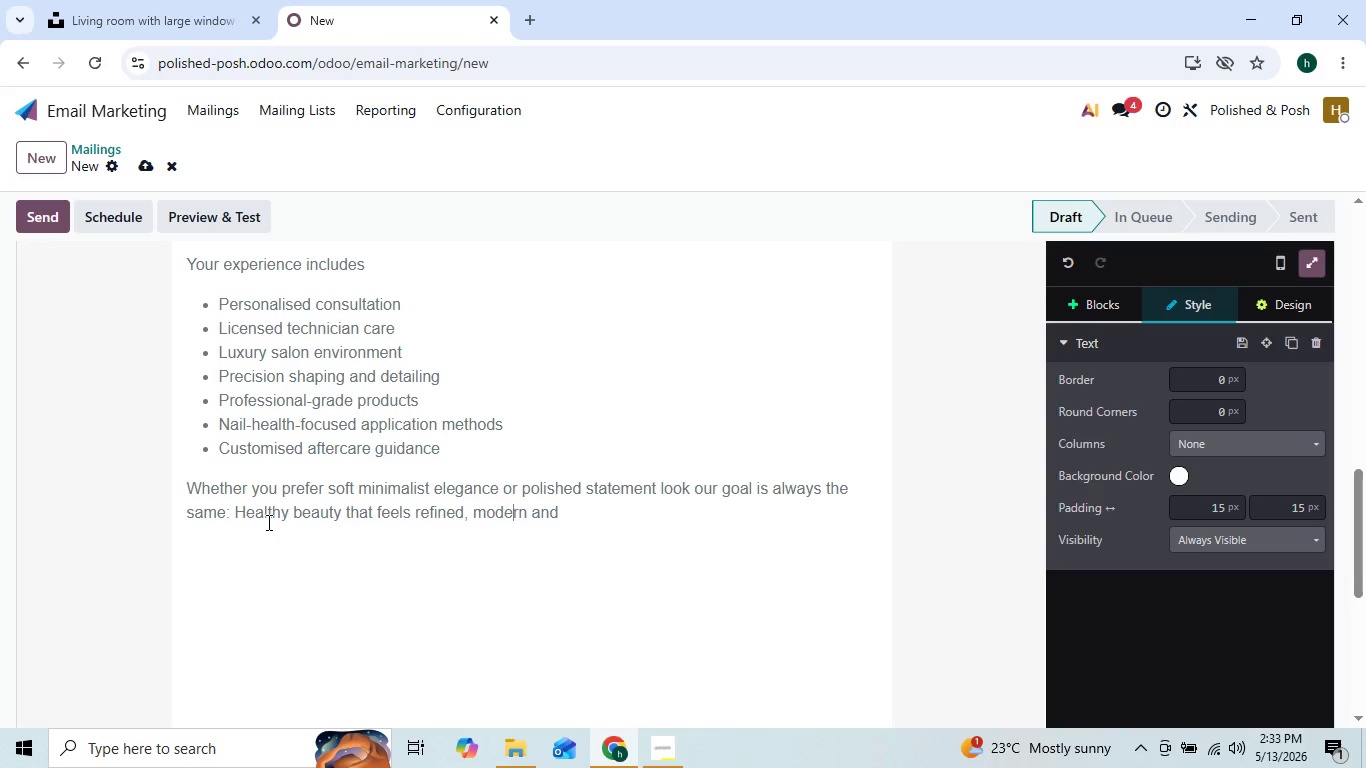 
key(ArrowRight)
 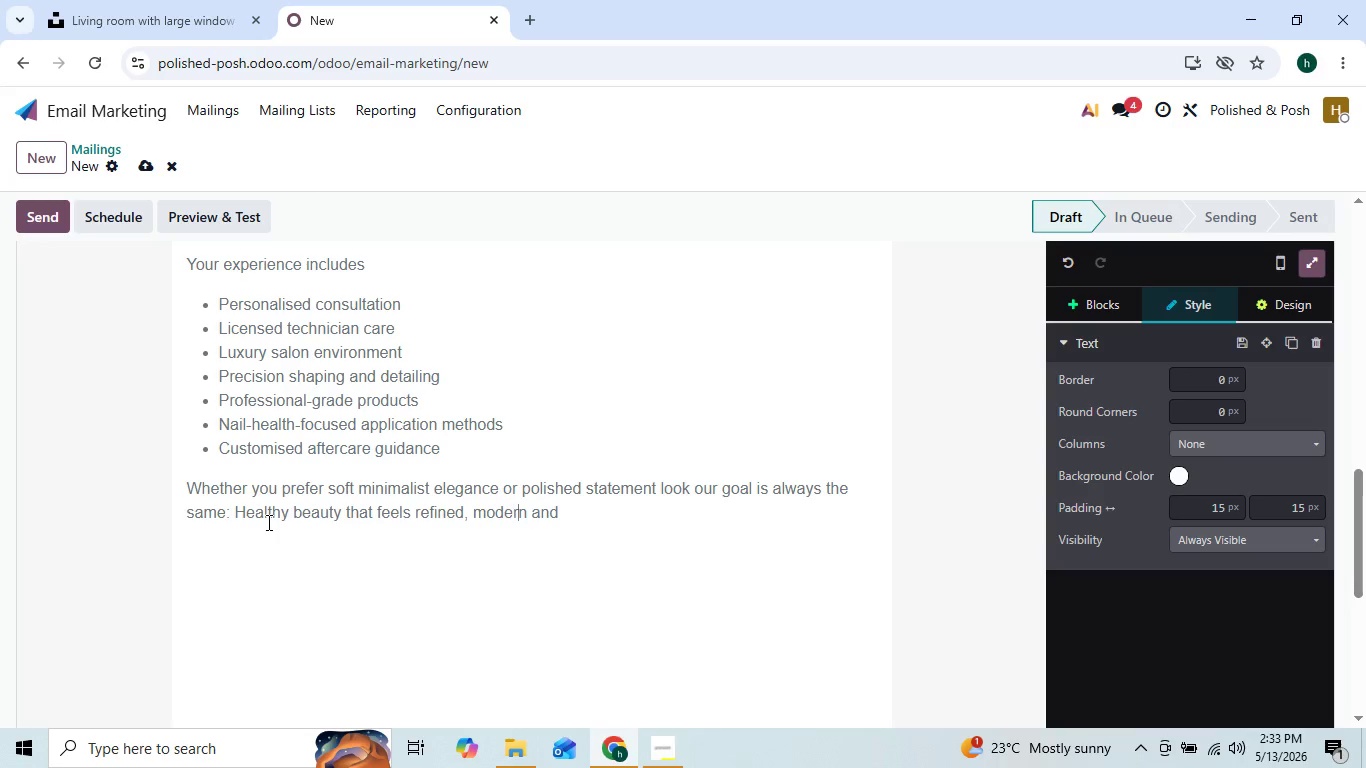 
key(ArrowRight)
 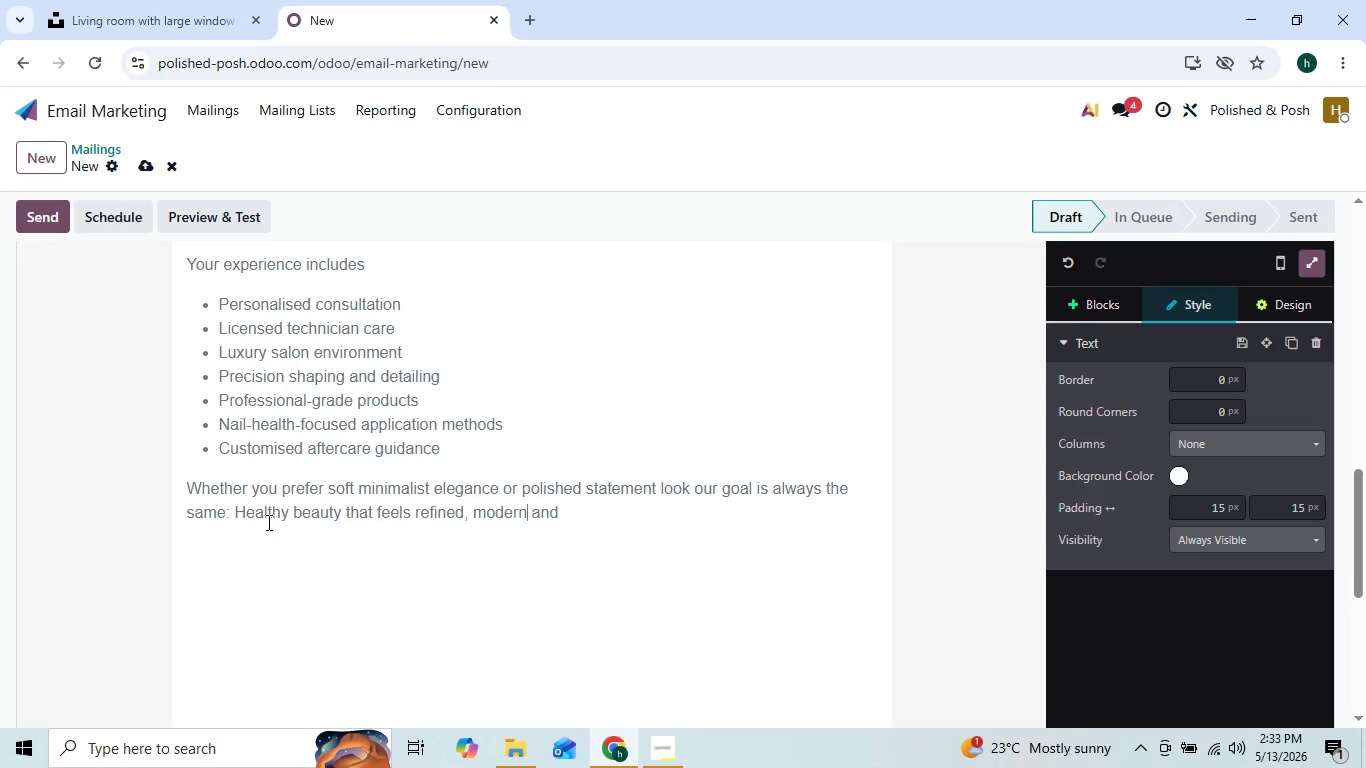 
key(ArrowRight)
 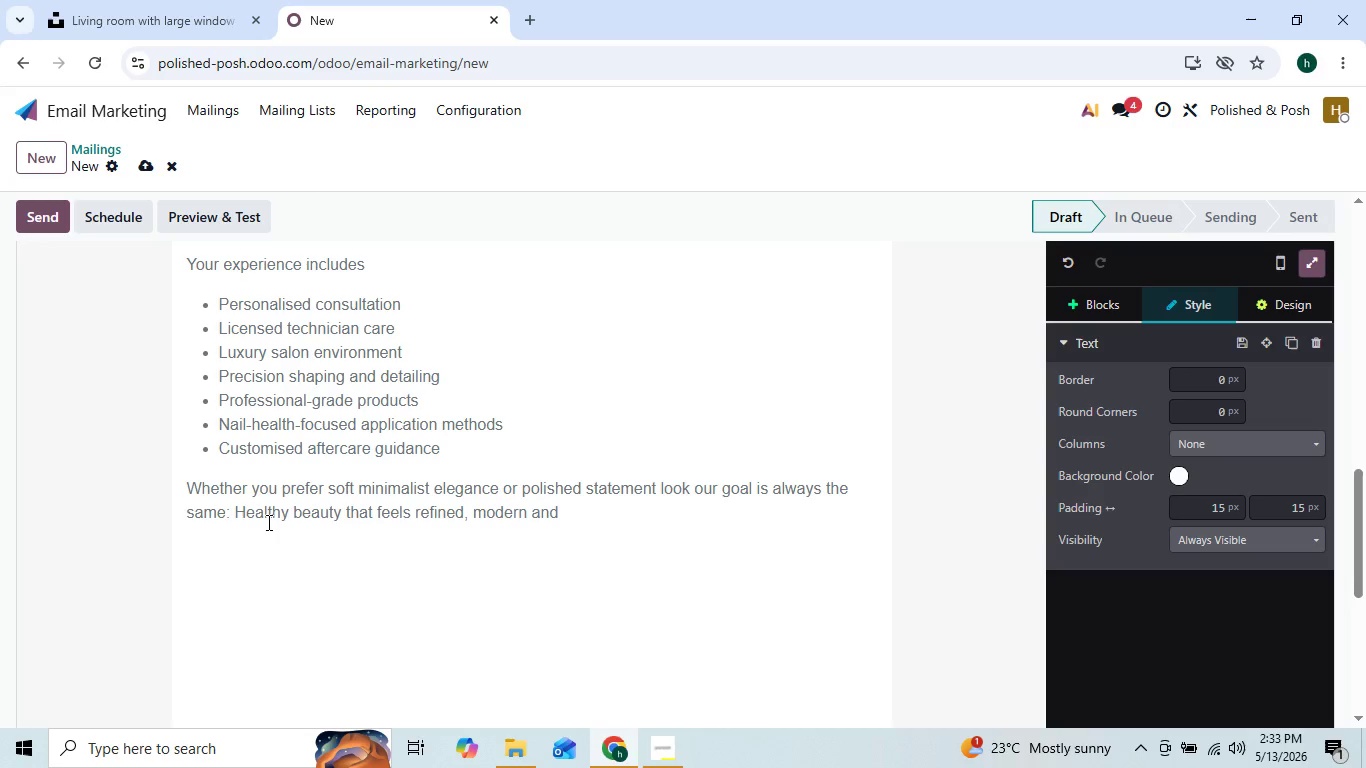 
key(Comma)
 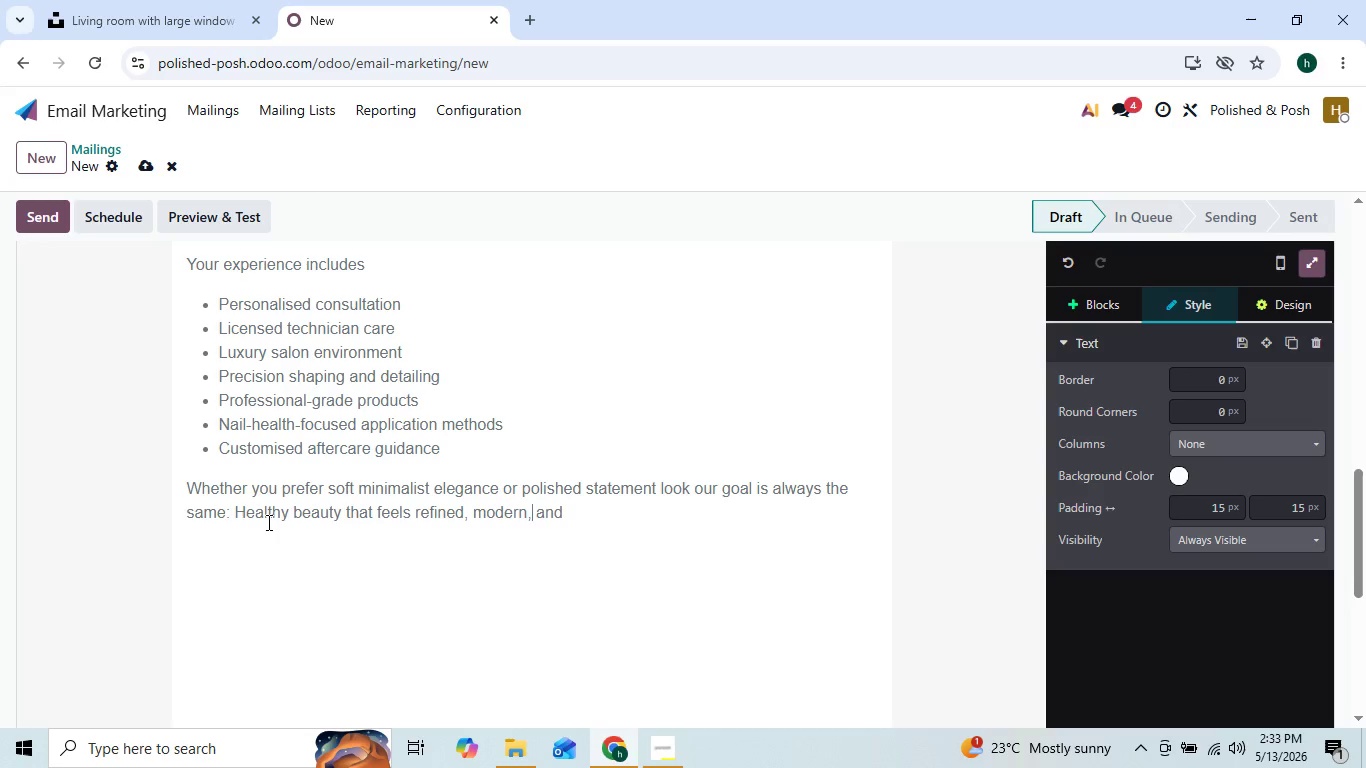 
key(ArrowRight)
 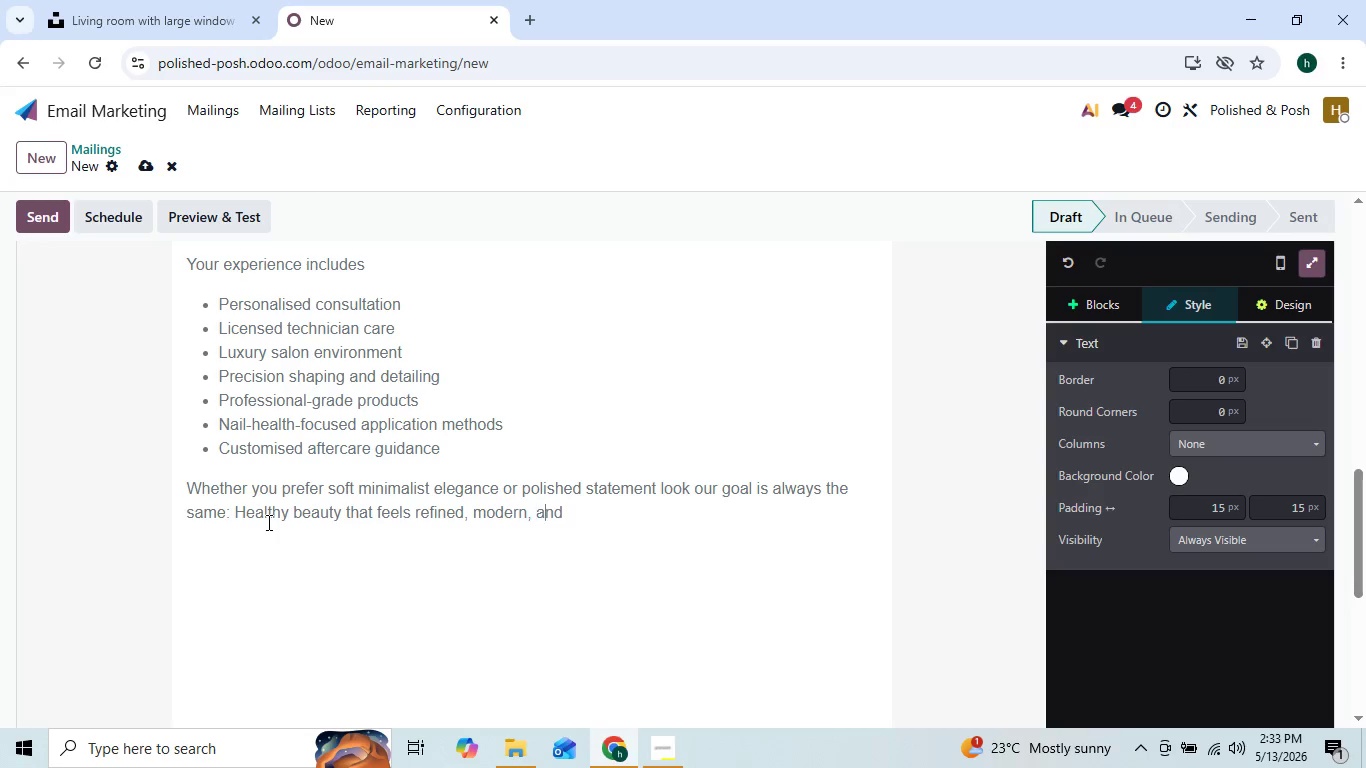 
key(ArrowRight)
 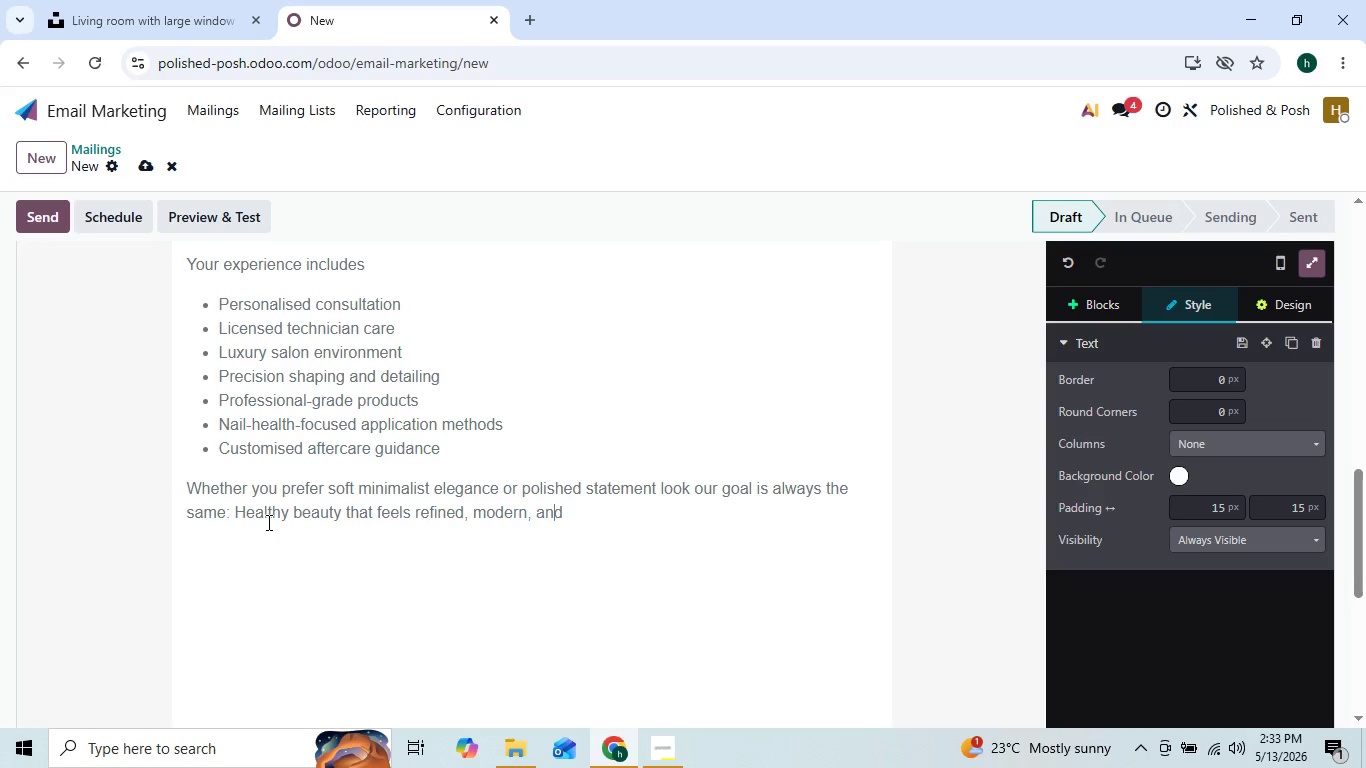 
key(ArrowRight)
 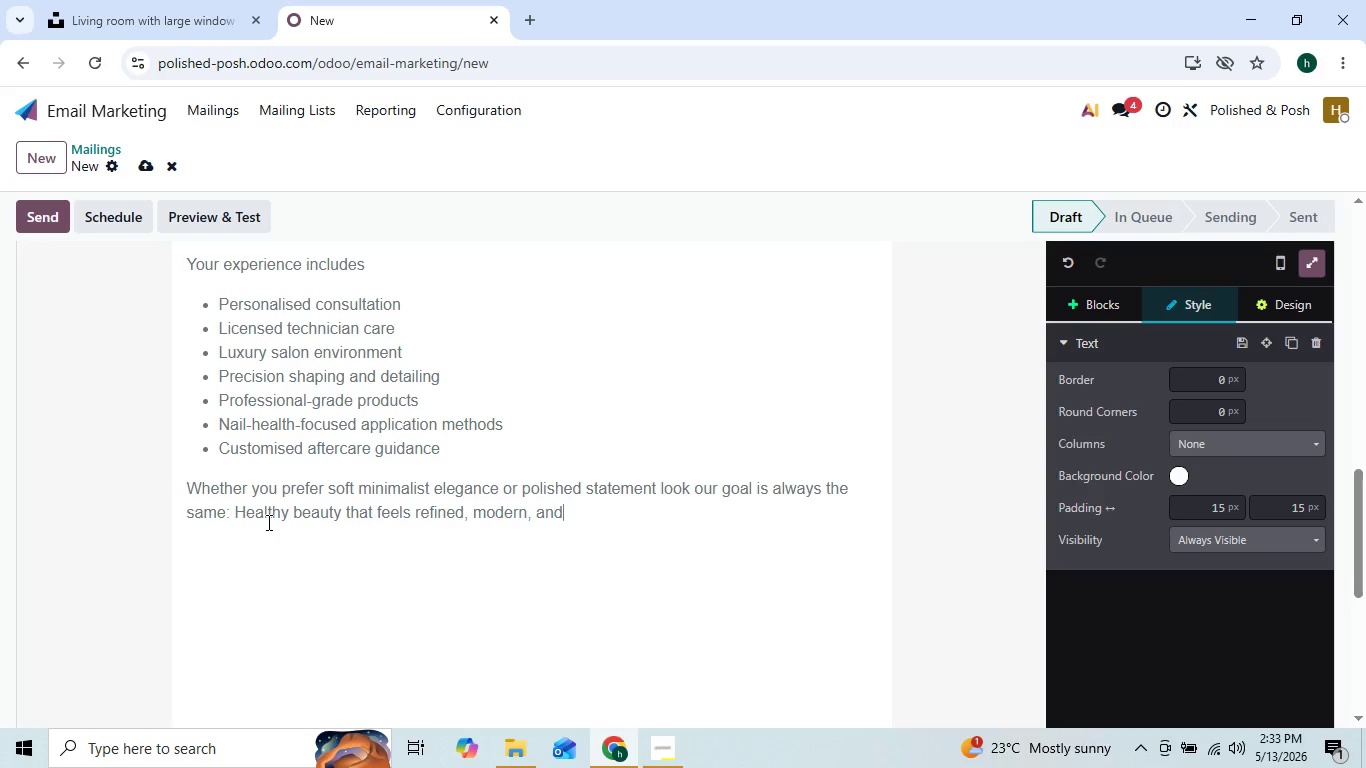 
key(ArrowRight)
 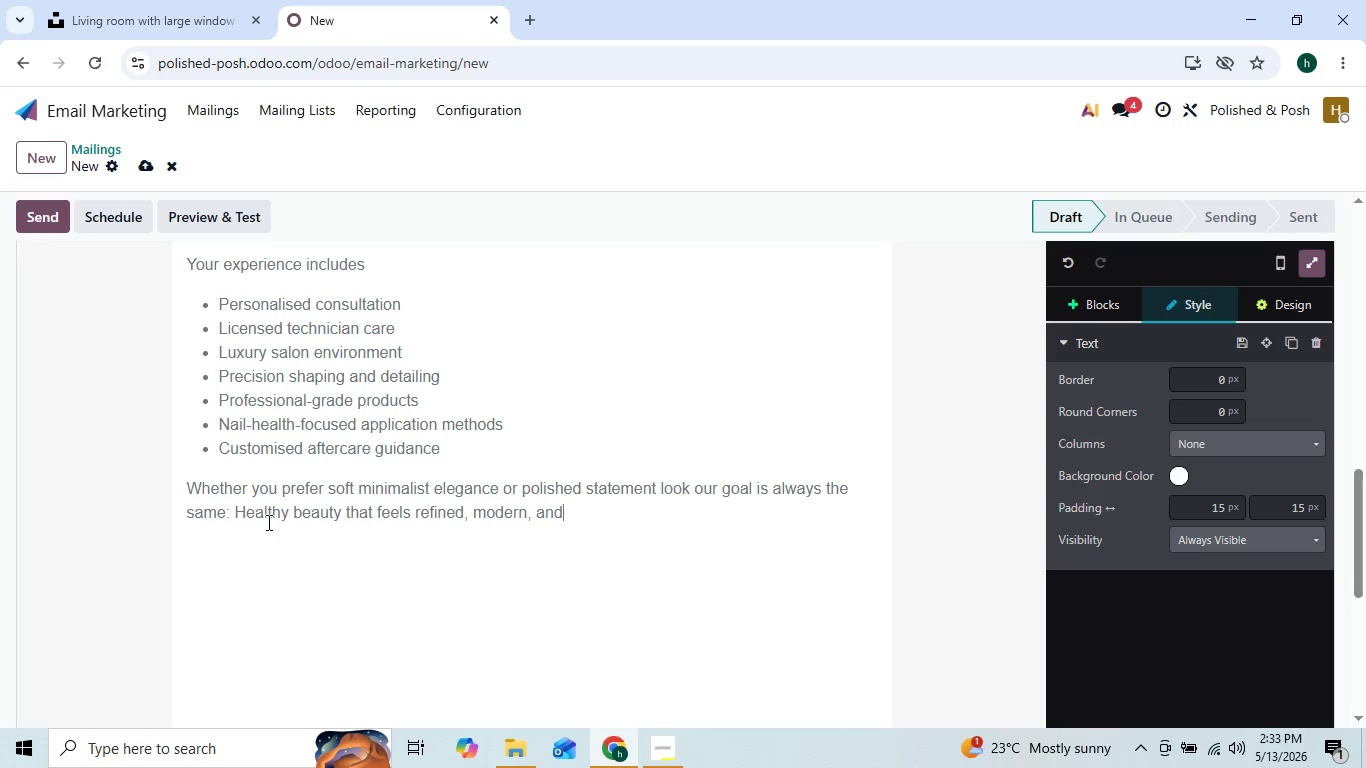 
type( effortlr)
key(Backspace)
type(ess)
 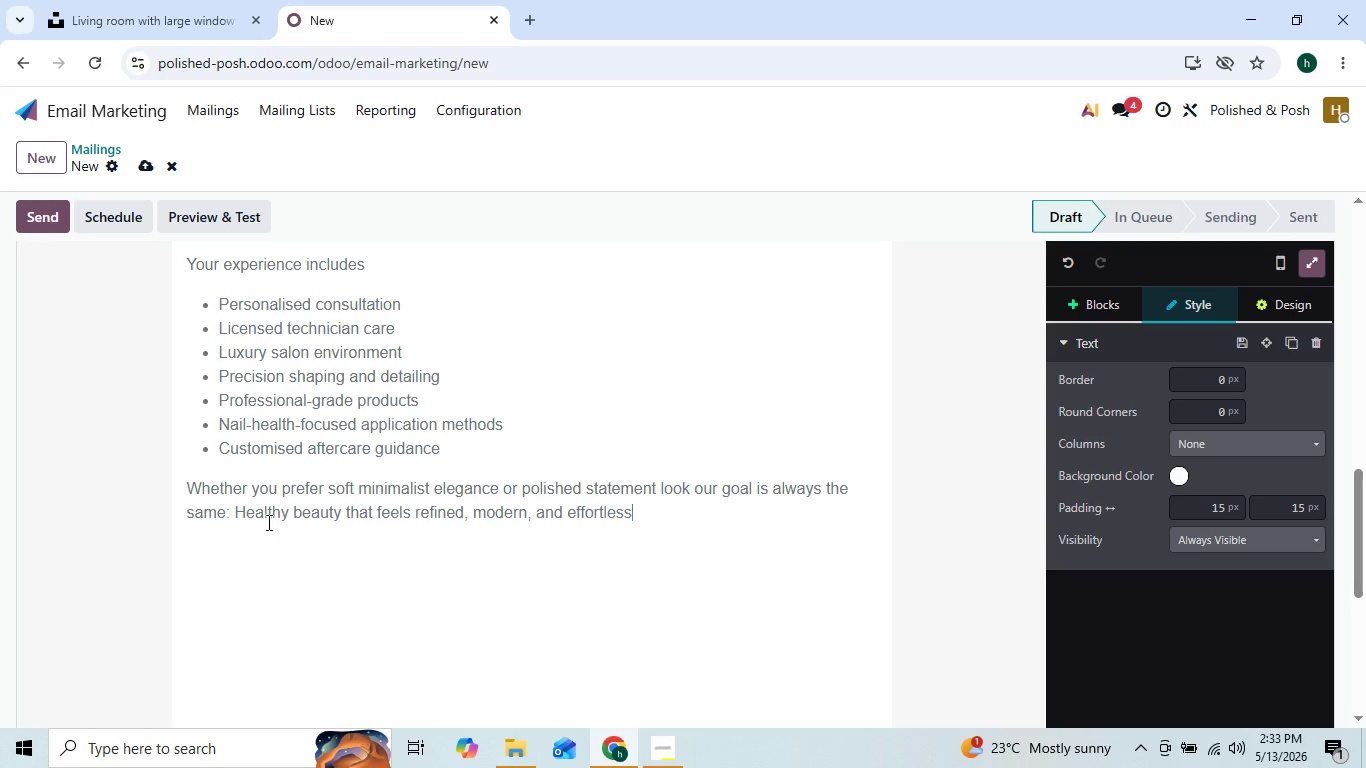 
key(ArrowLeft)
 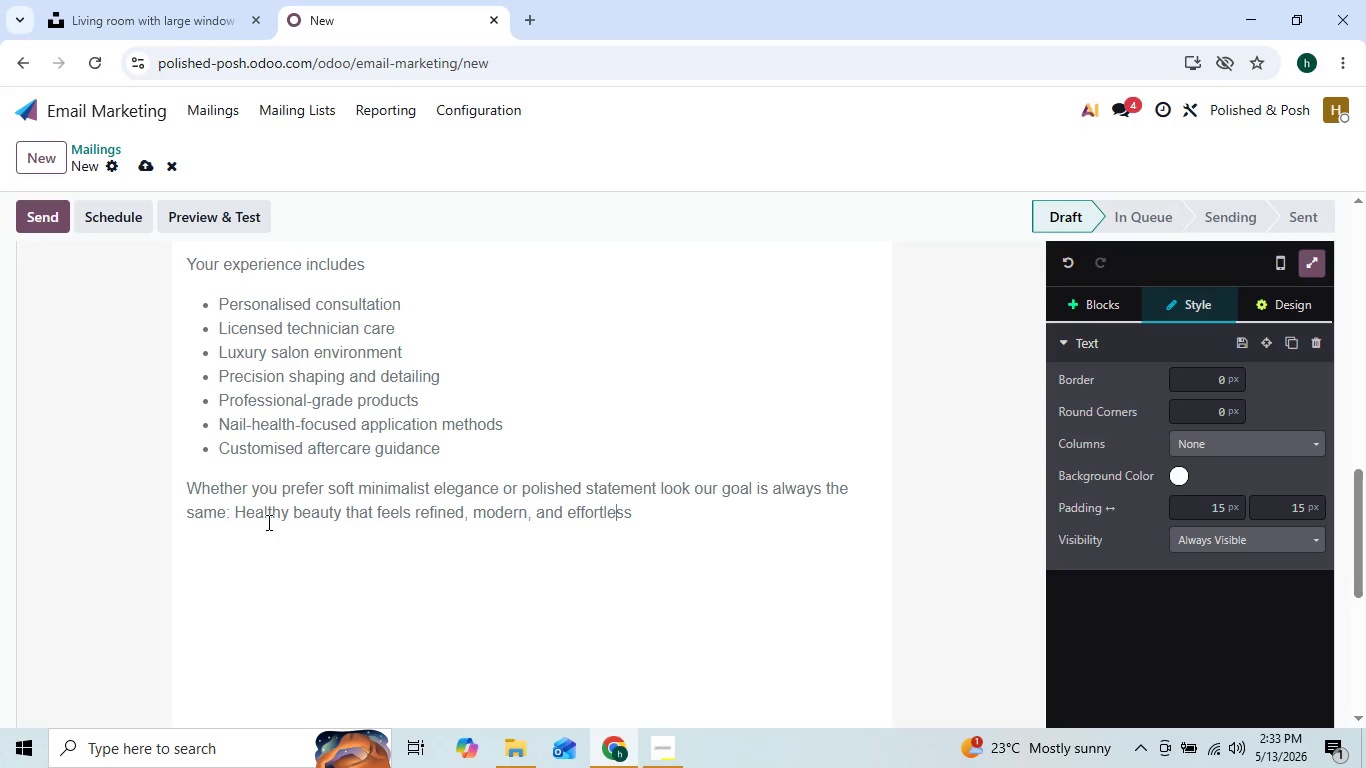 
key(ArrowLeft)
 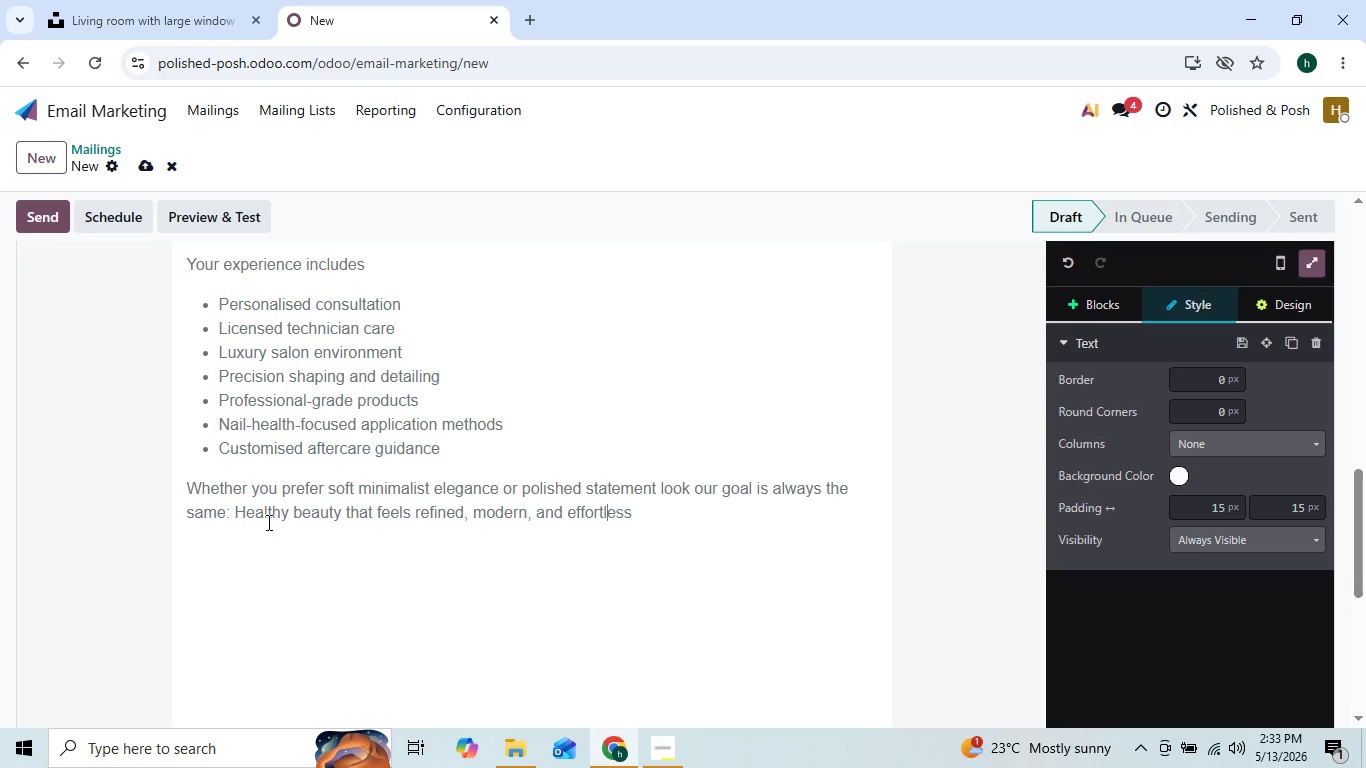 
key(ArrowLeft)
 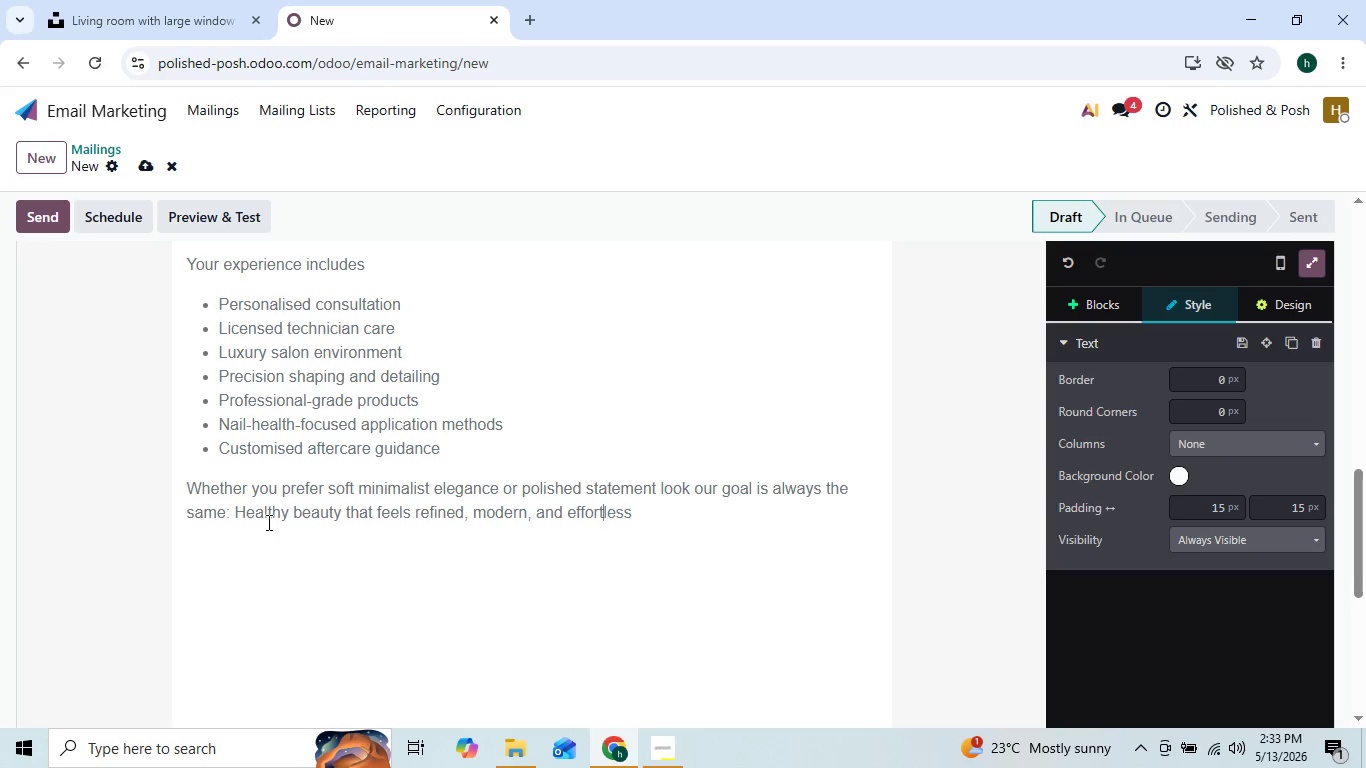 
key(ArrowLeft)
 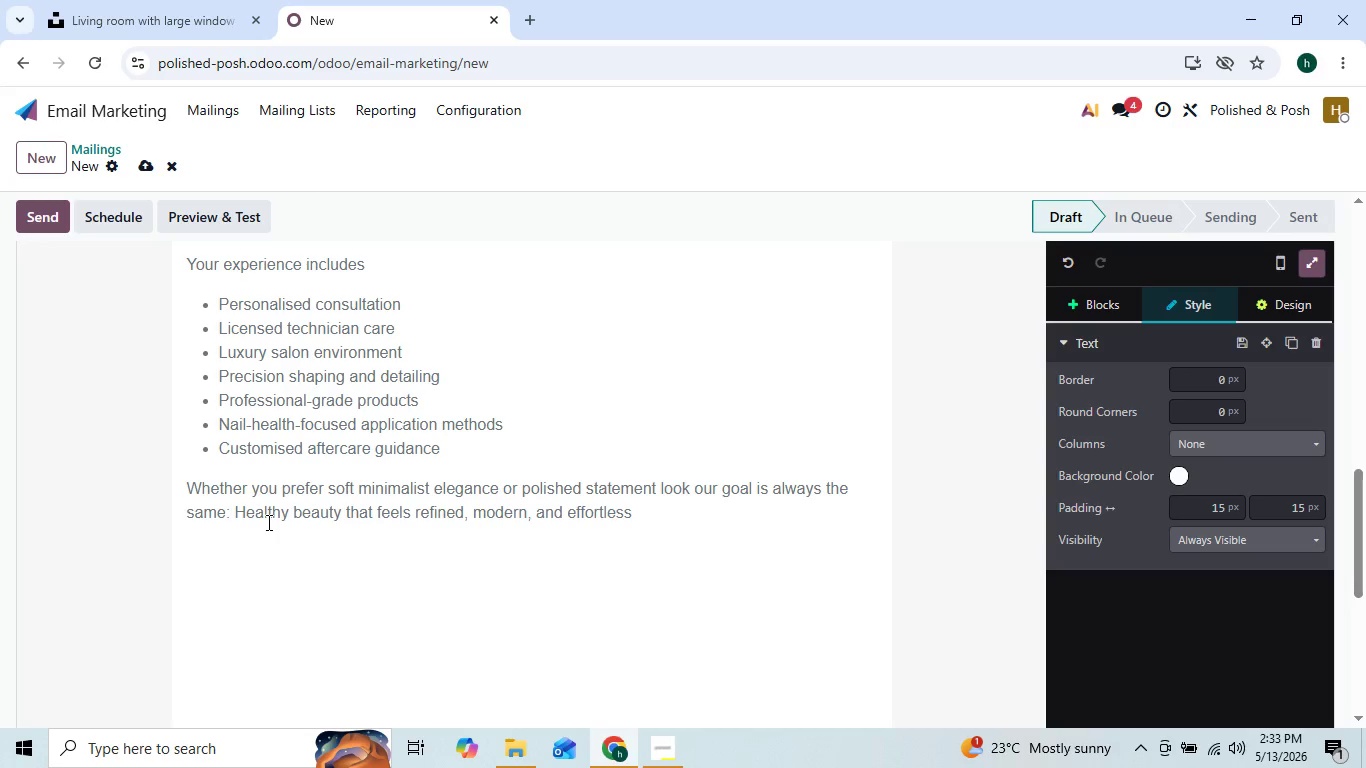 
key(ArrowRight)
 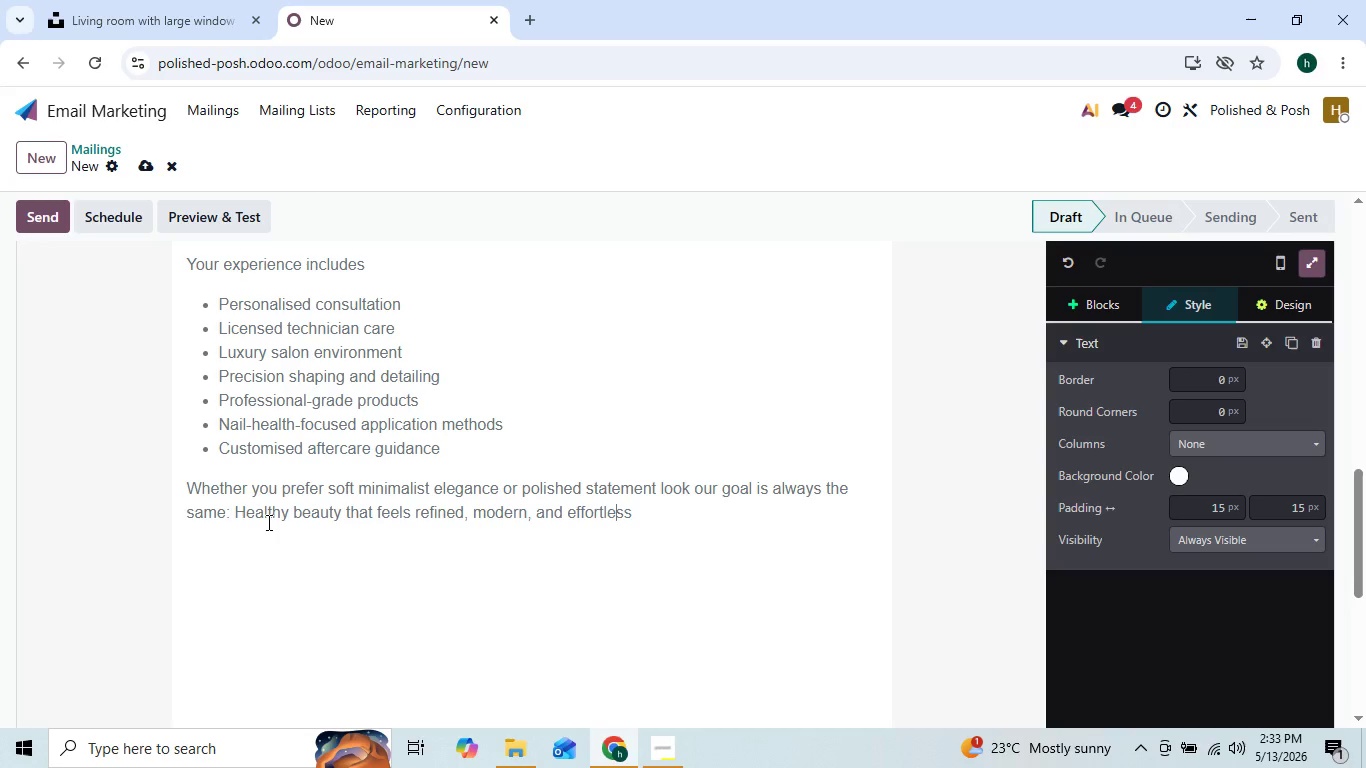 
key(ArrowRight)
 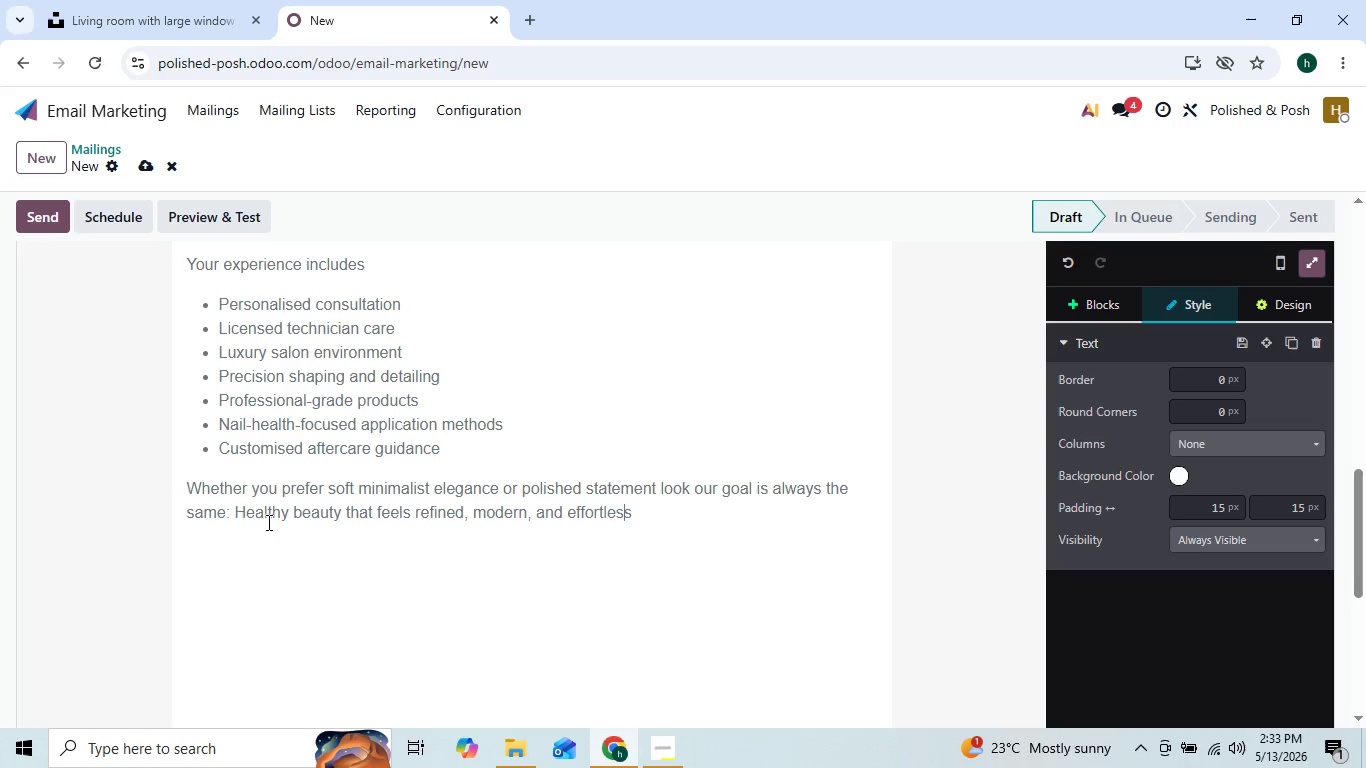 
key(ArrowRight)
 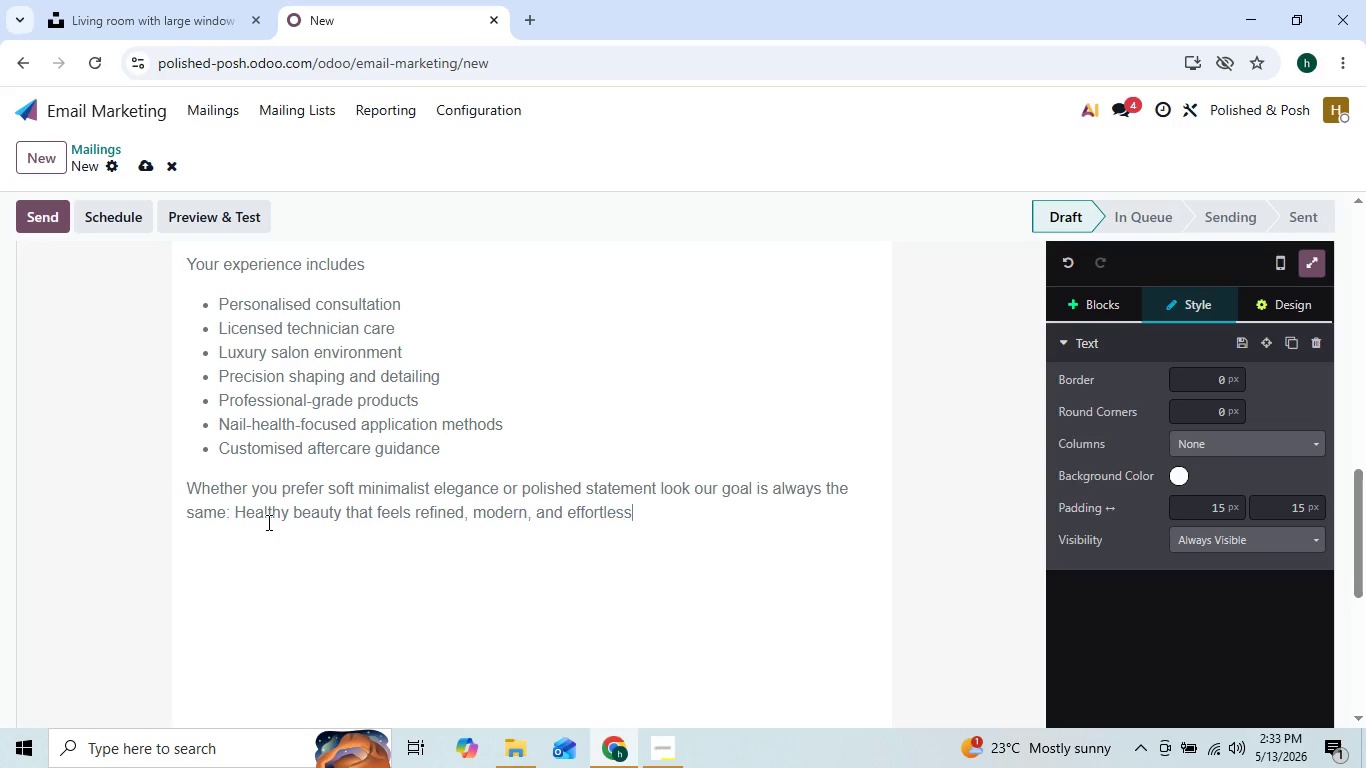 
key(ArrowRight)
 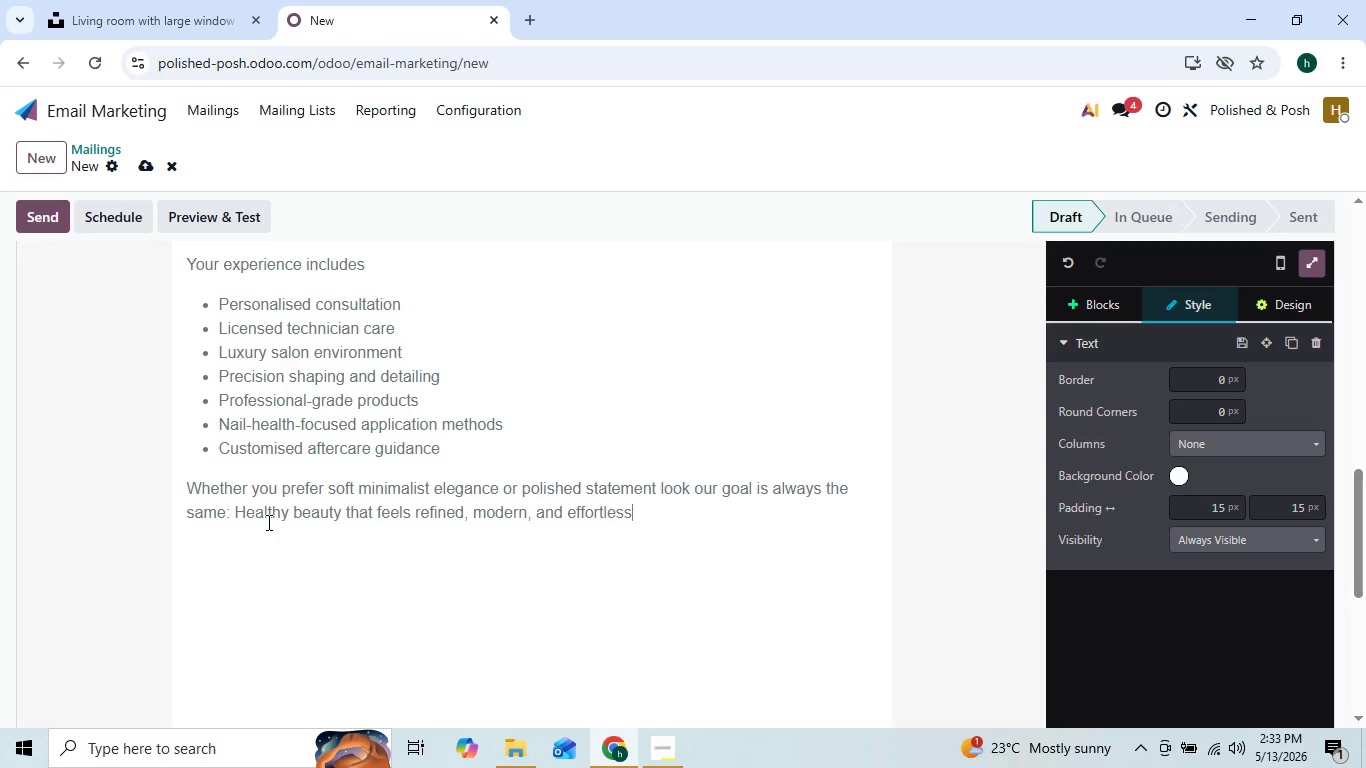 
key(ArrowLeft)
 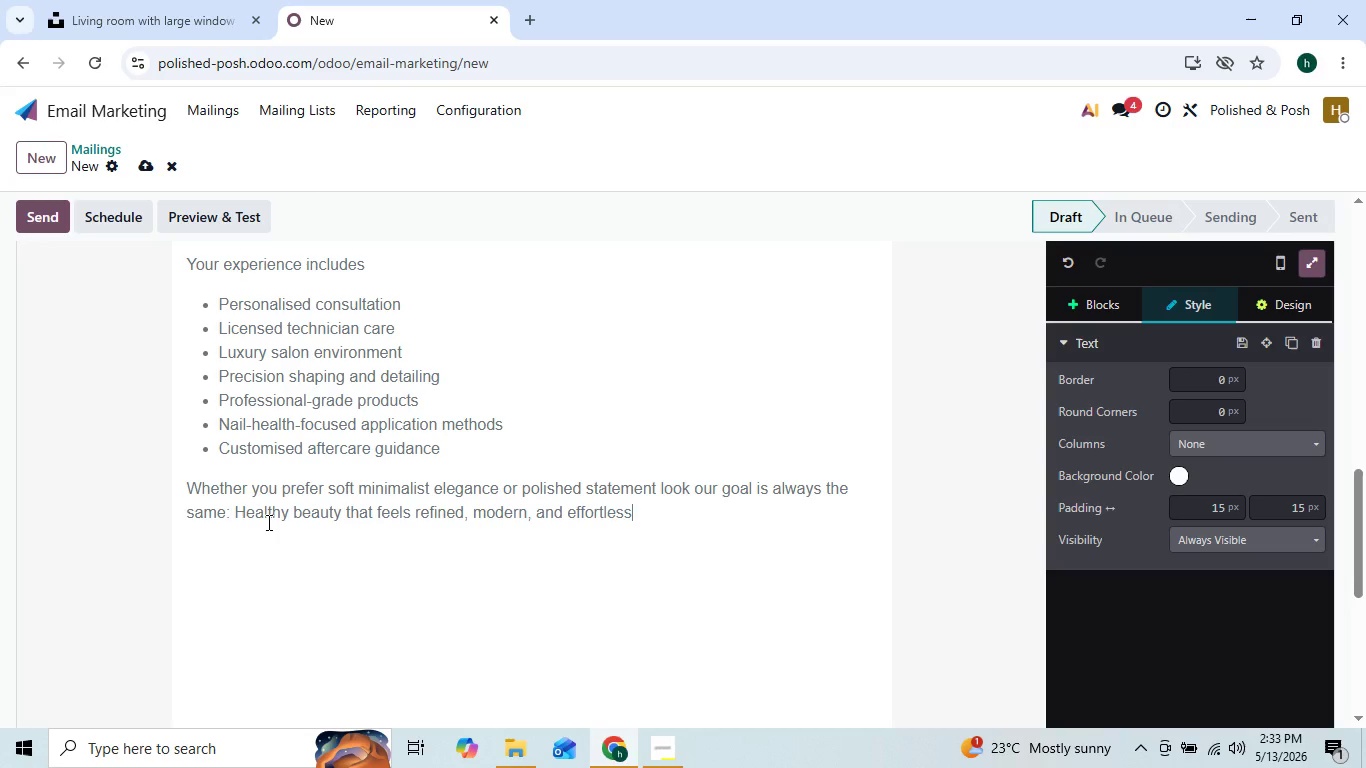 
key(ArrowRight)
 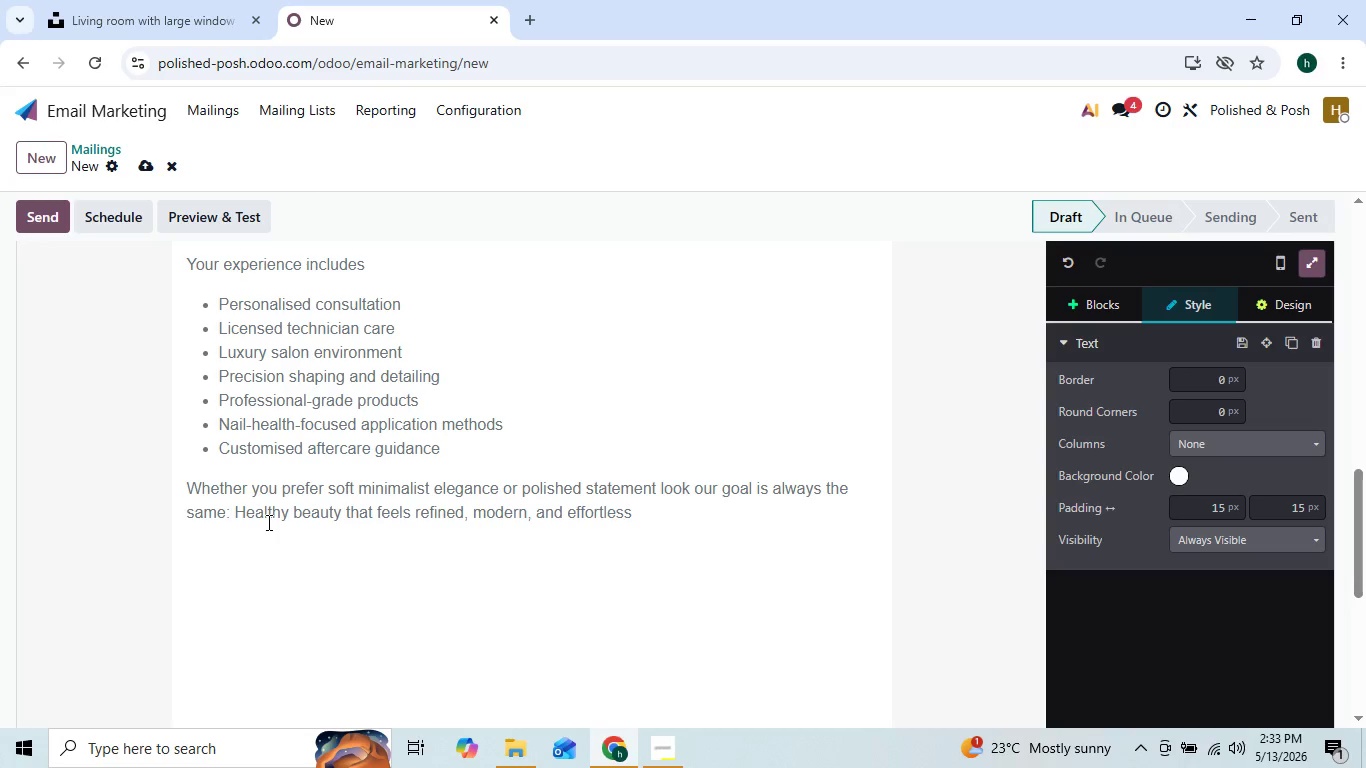 
key(Period)
 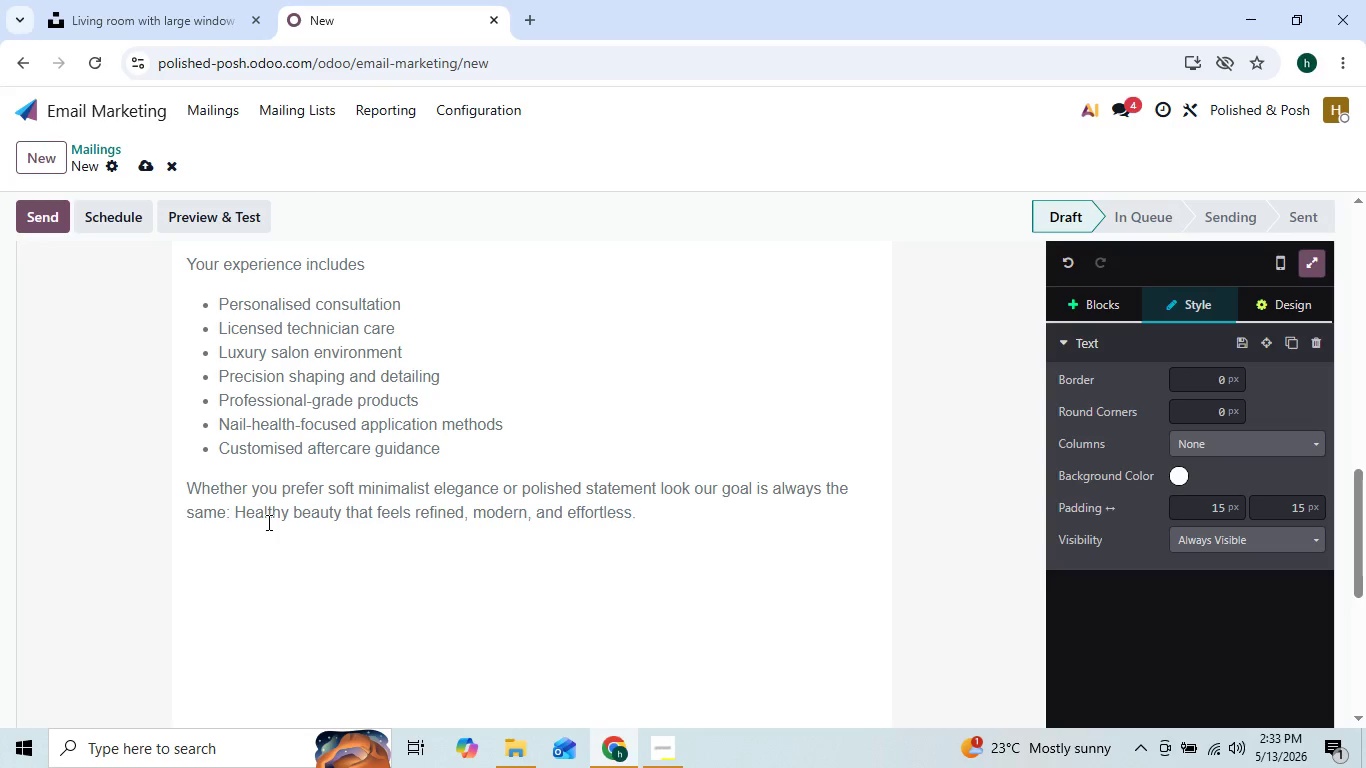 
key(Enter)
 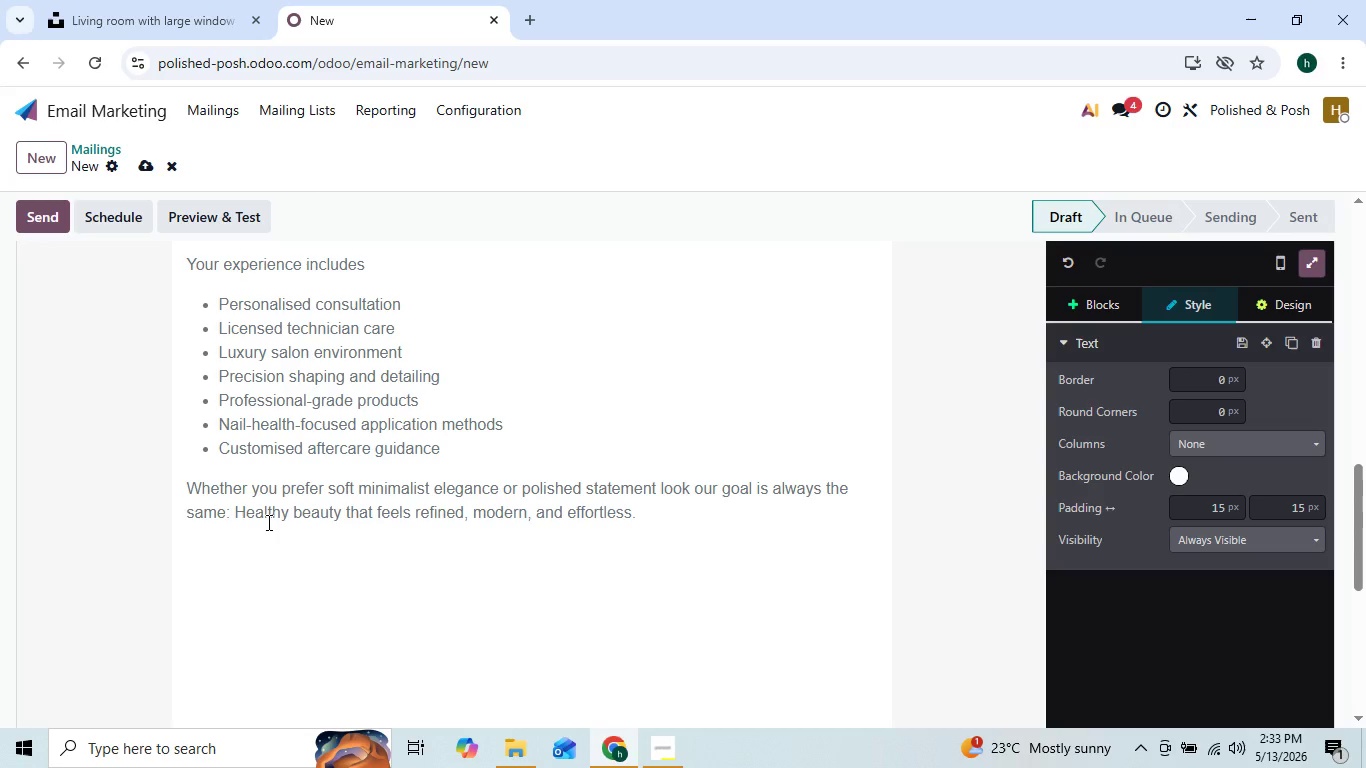 
type(CLin)
key(Backspace)
key(Backspace)
key(Backspace)
key(Backspace)
type(Clin)
 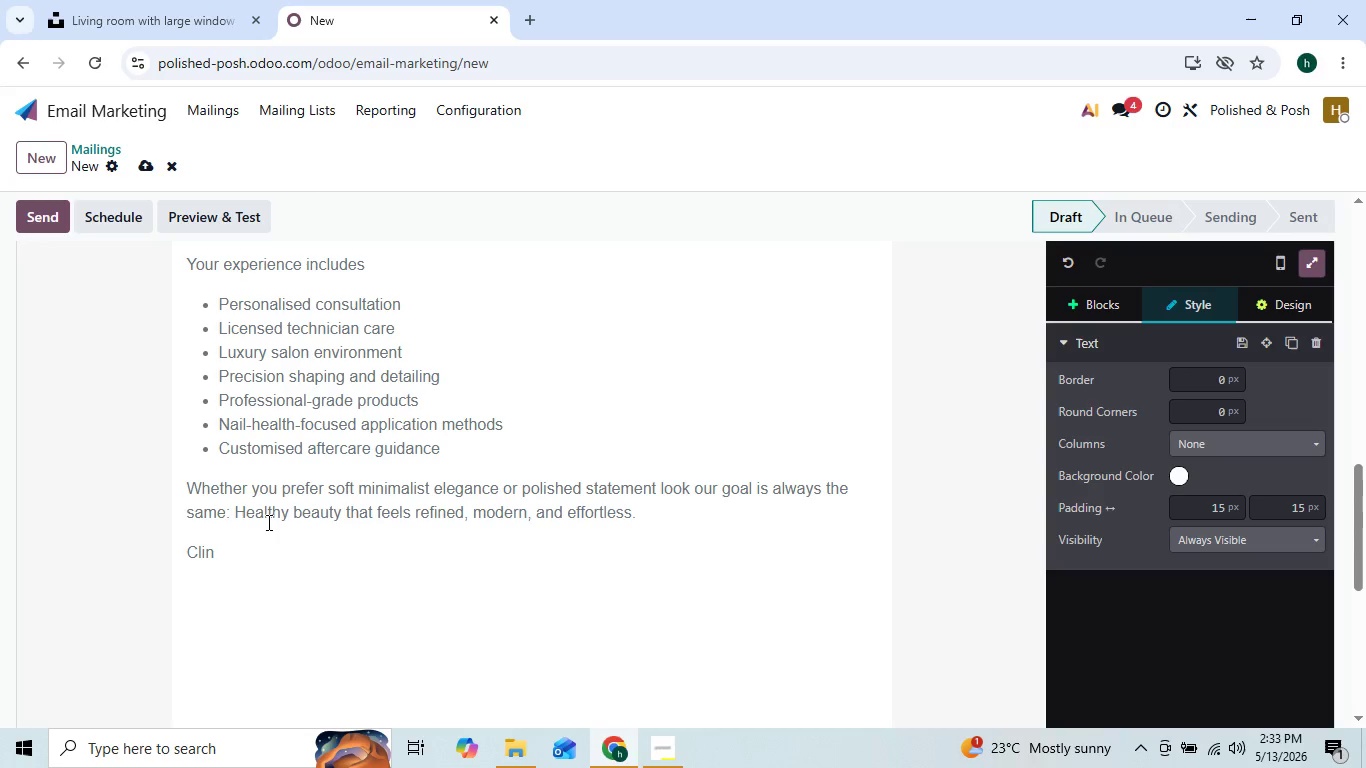 
key(Backspace)
type(ents often tell us the biggest differe)
 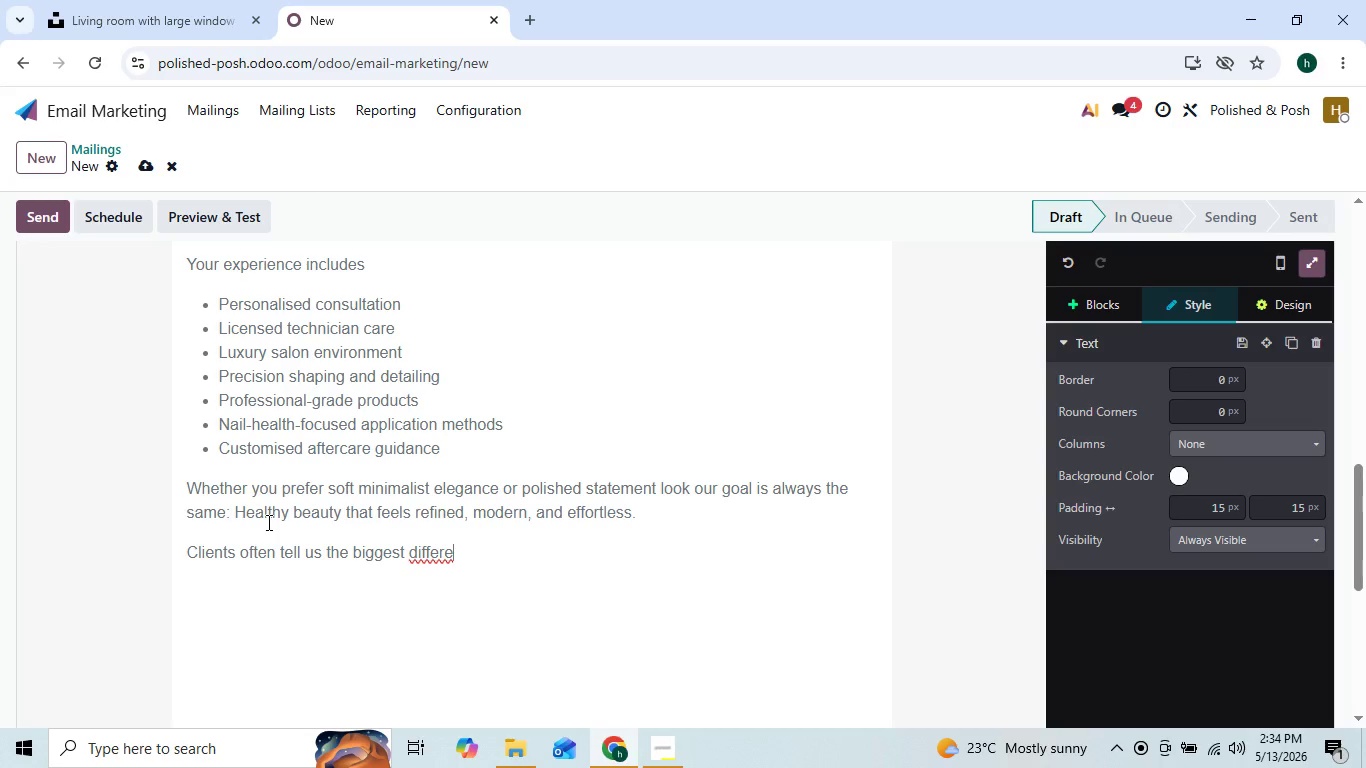 
type(nce)
 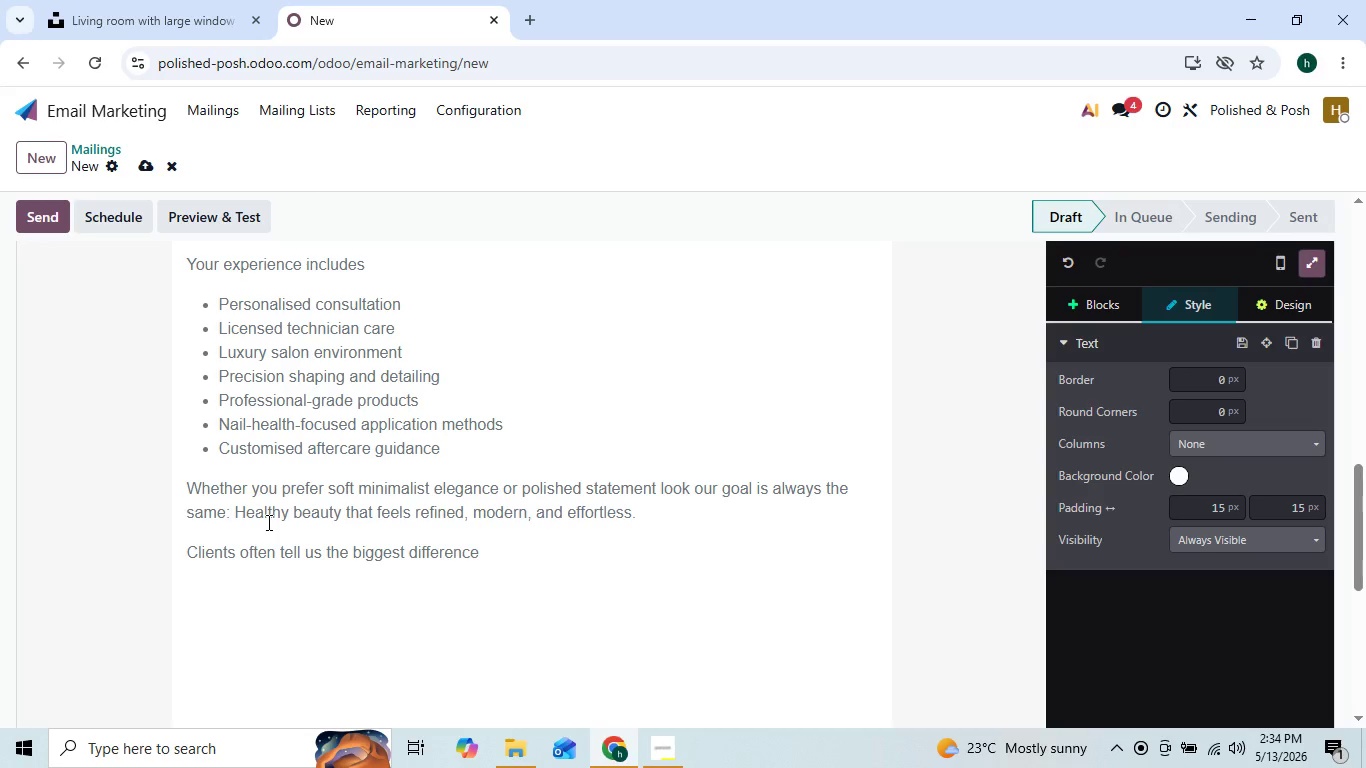 
key(ArrowLeft)
 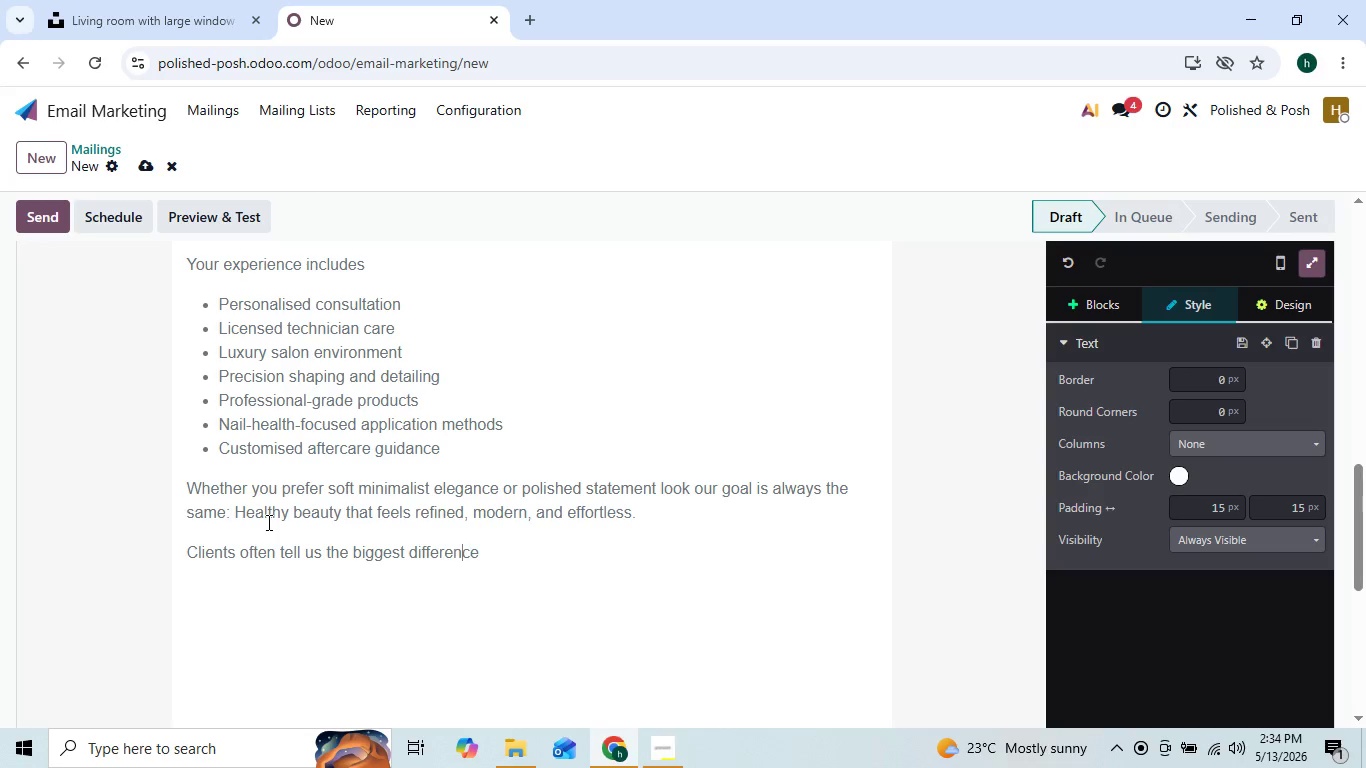 
key(ArrowLeft)
 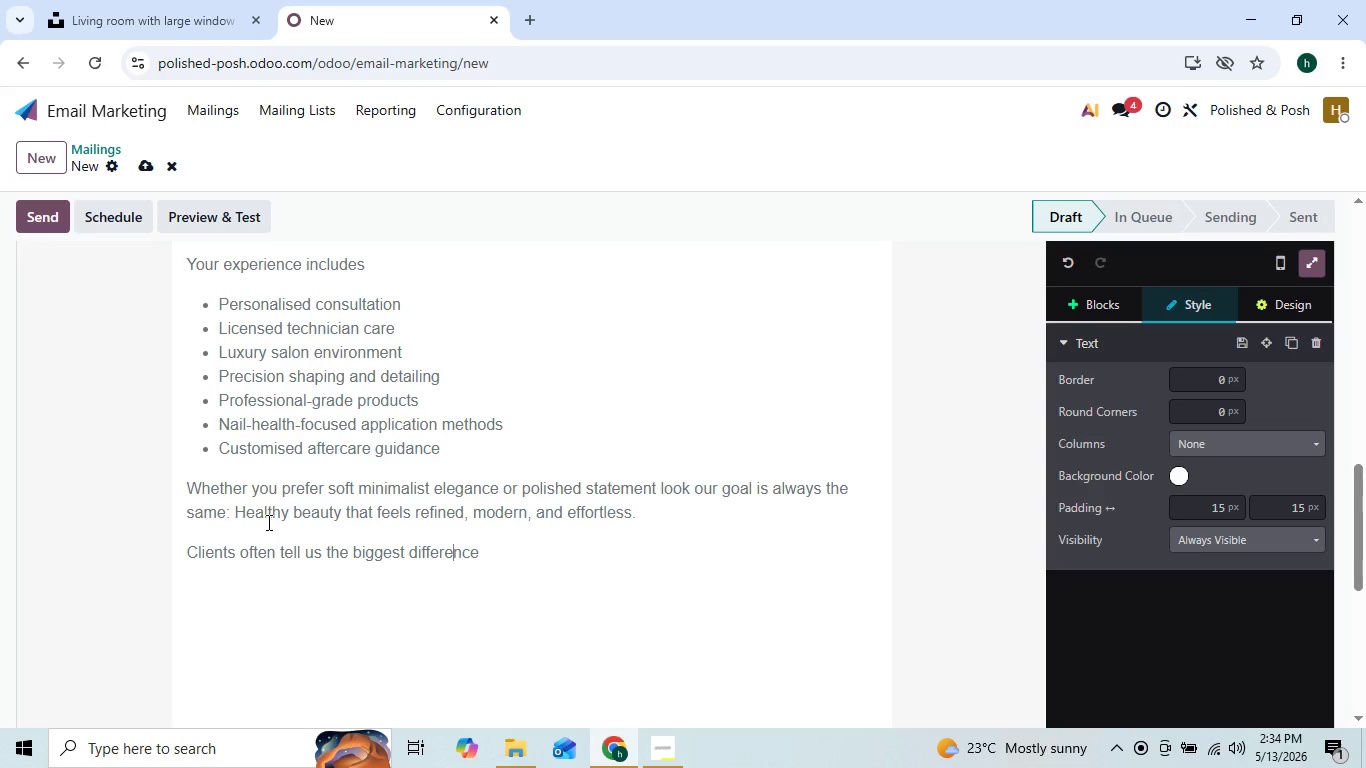 
key(ArrowLeft)
 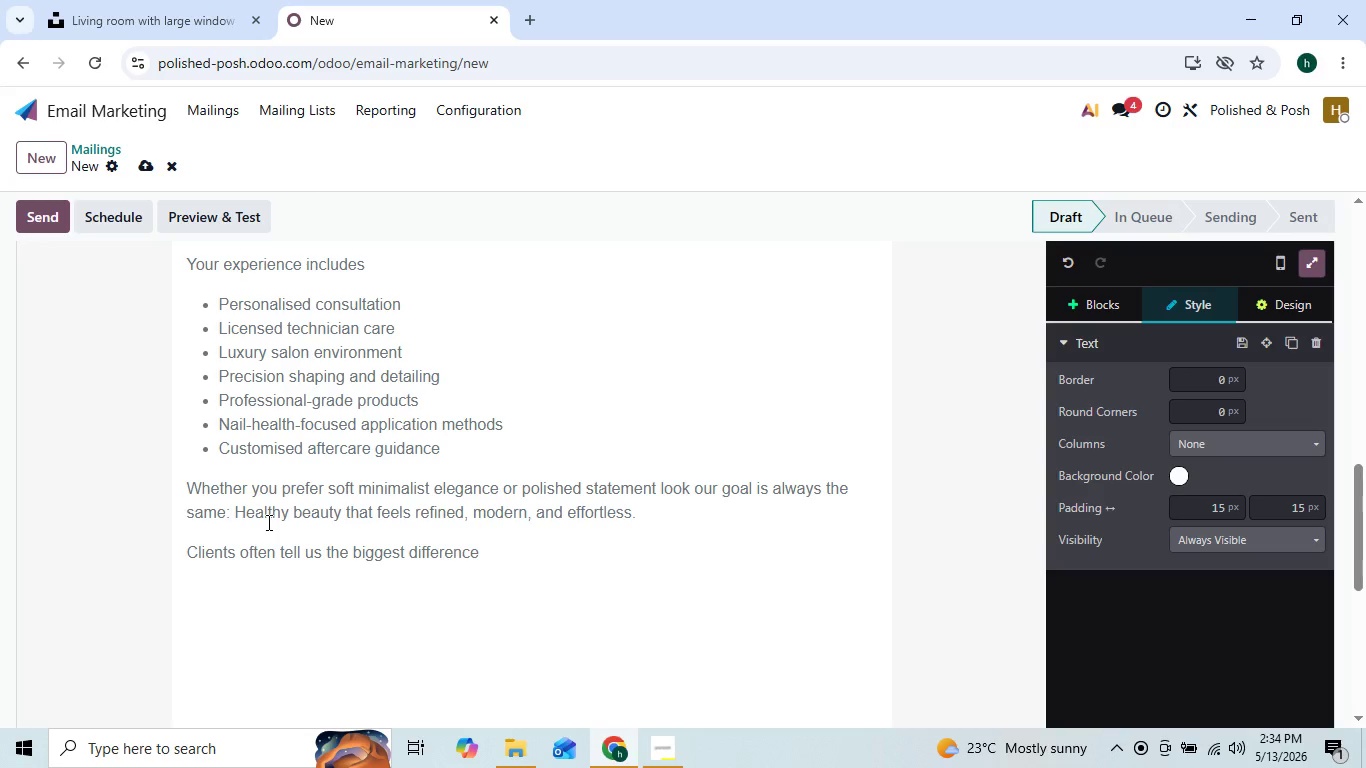 
key(ArrowLeft)
 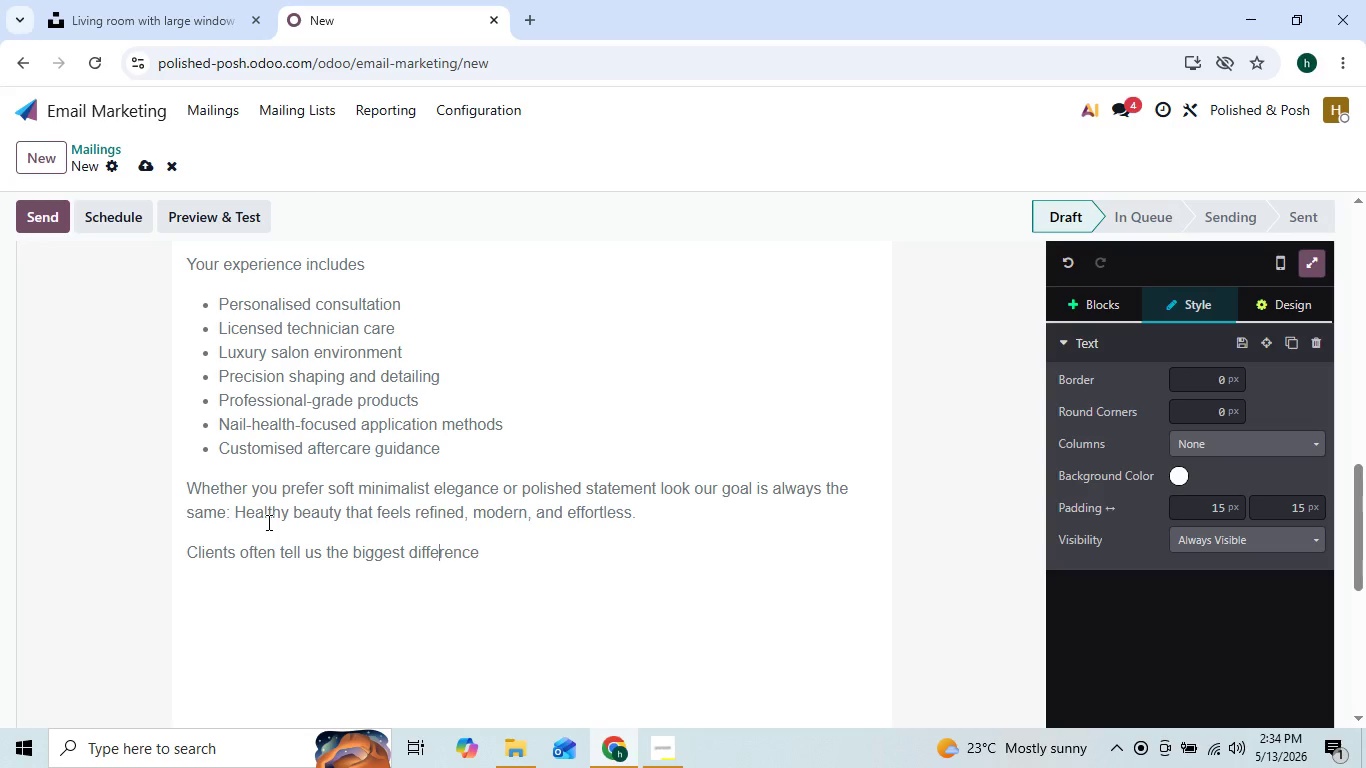 
key(ArrowLeft)
 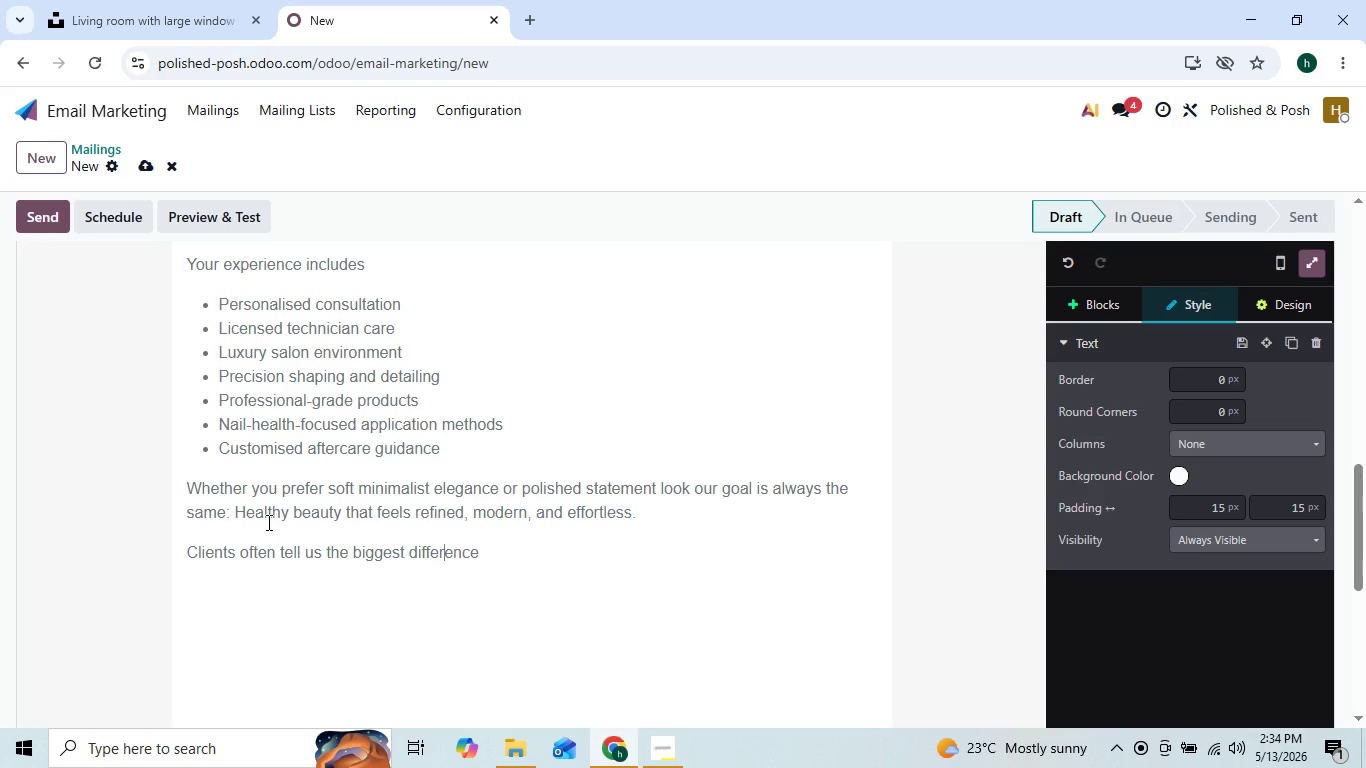 
key(ArrowRight)
 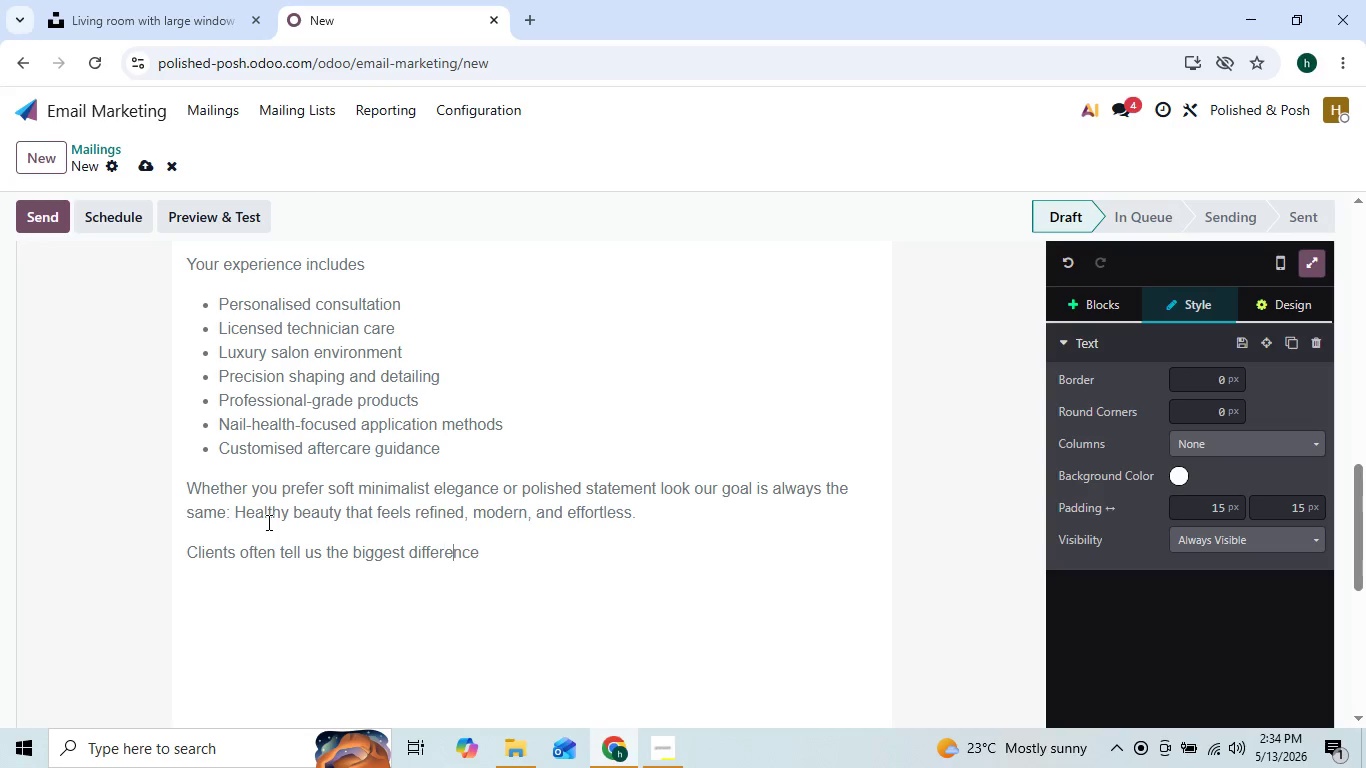 
key(ArrowRight)
 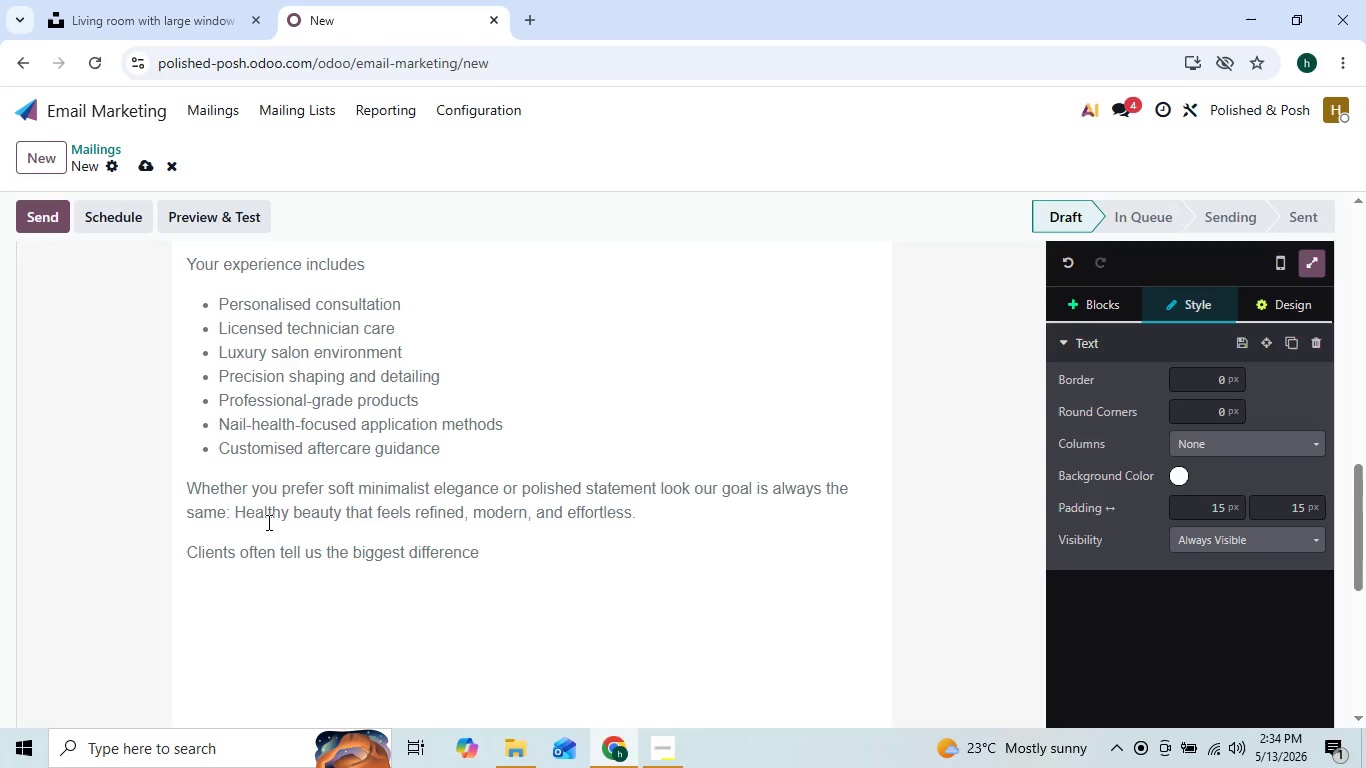 
key(ArrowLeft)
 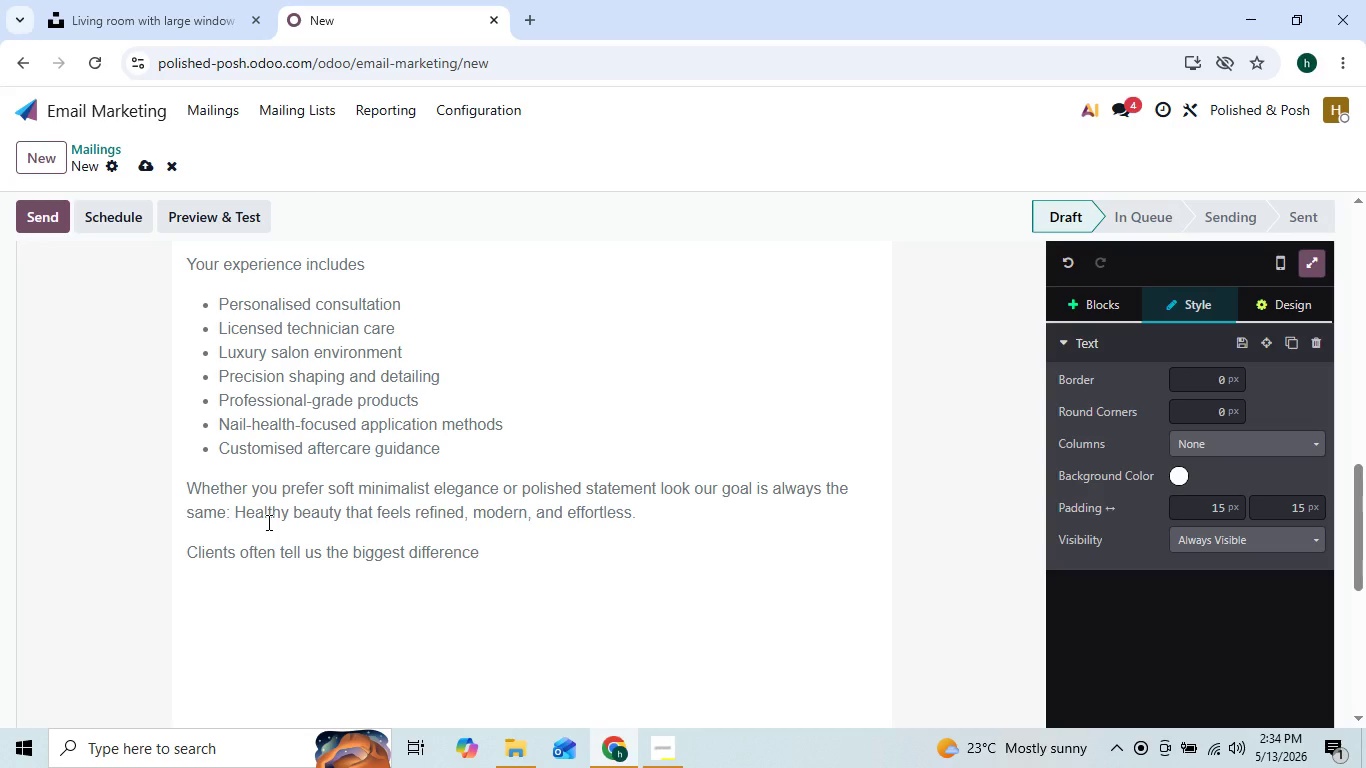 
key(ArrowRight)
 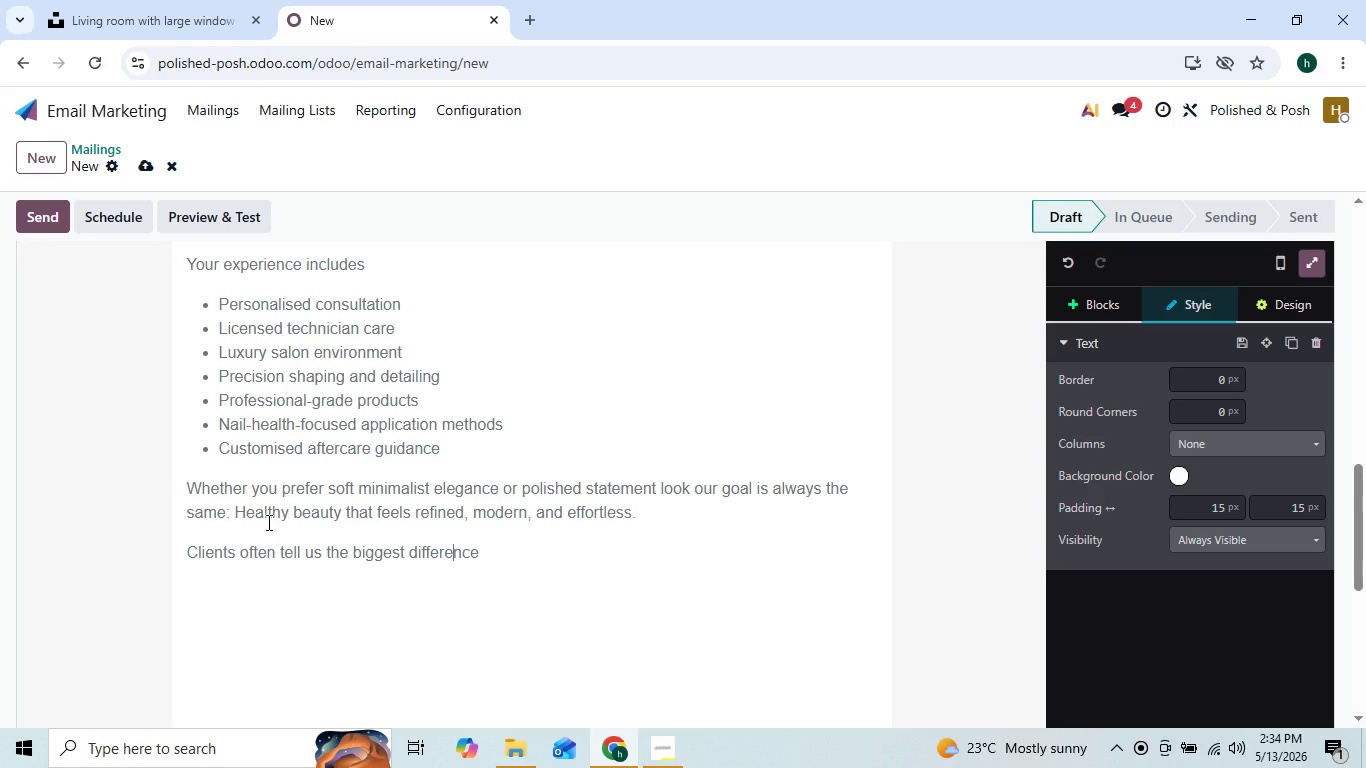 
key(ArrowRight)
 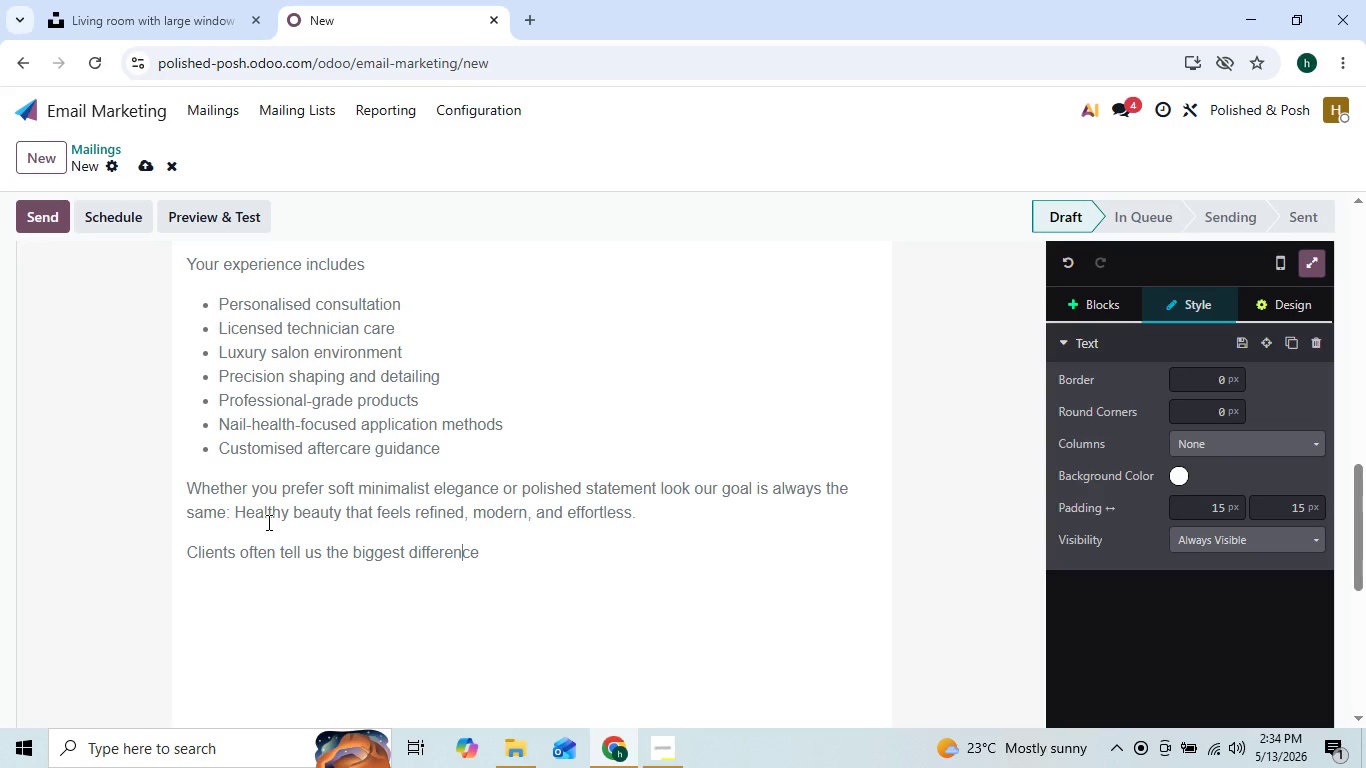 
key(ArrowRight)
 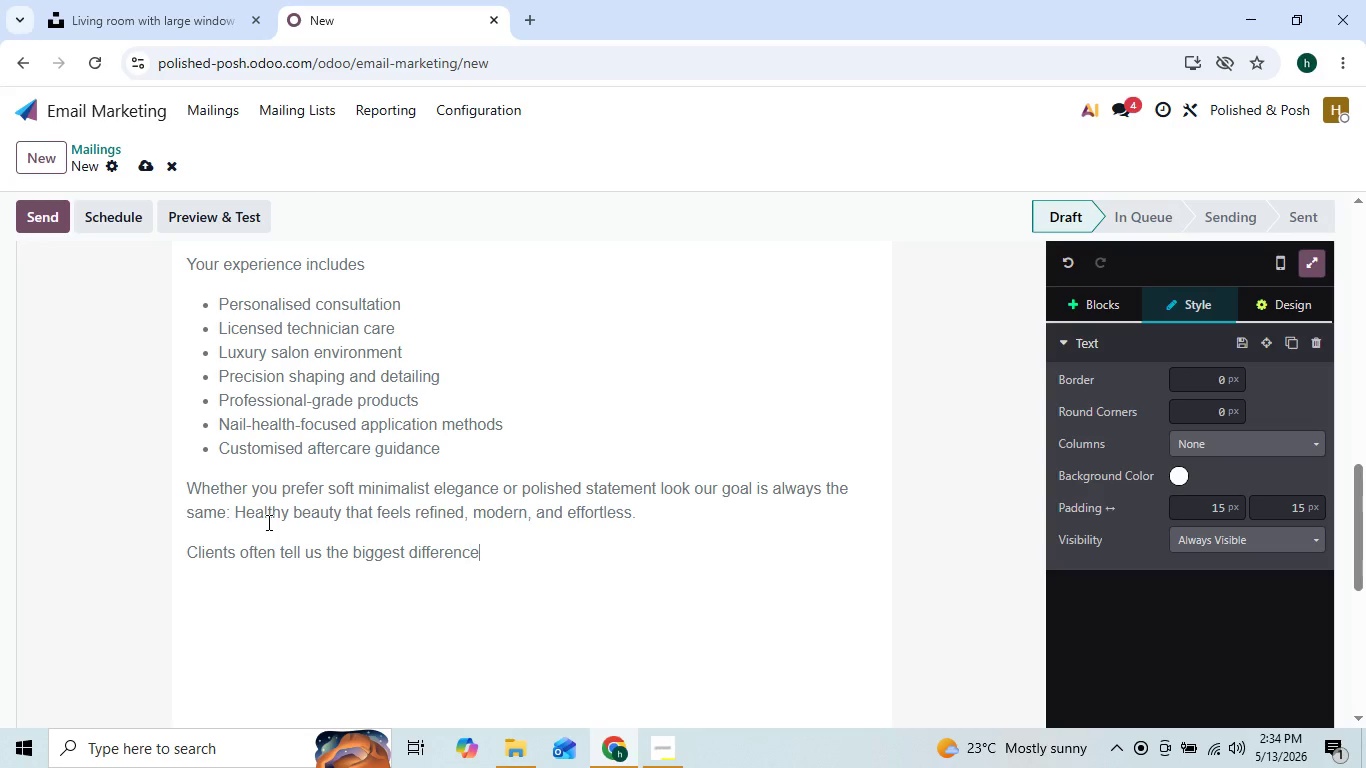 
key(ArrowRight)
 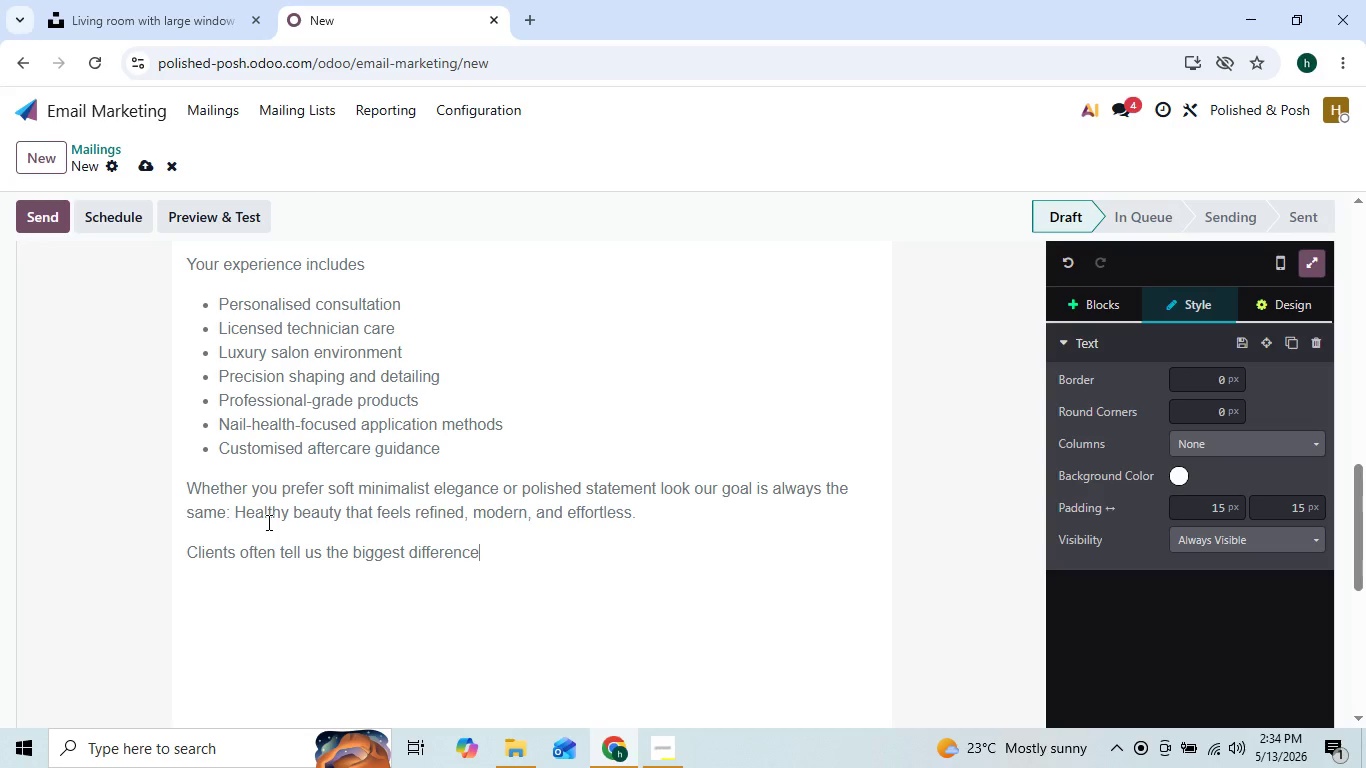 
type( they noticed)
key(Backspace)
type(e)
key(Backspace)
type( after w)
key(Backspace)
type(see)
key(Backspace)
key(Backspace)
type(wiching)
 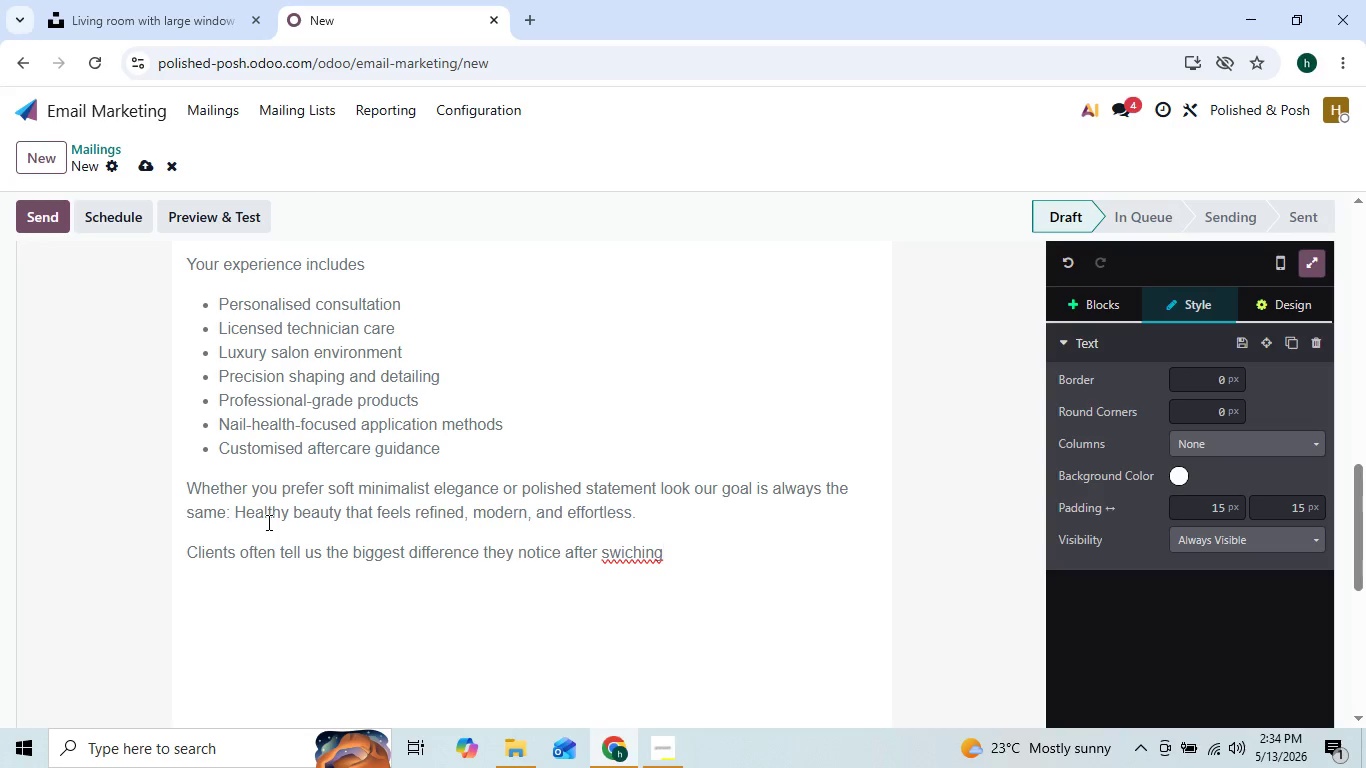 
key(ArrowLeft)
 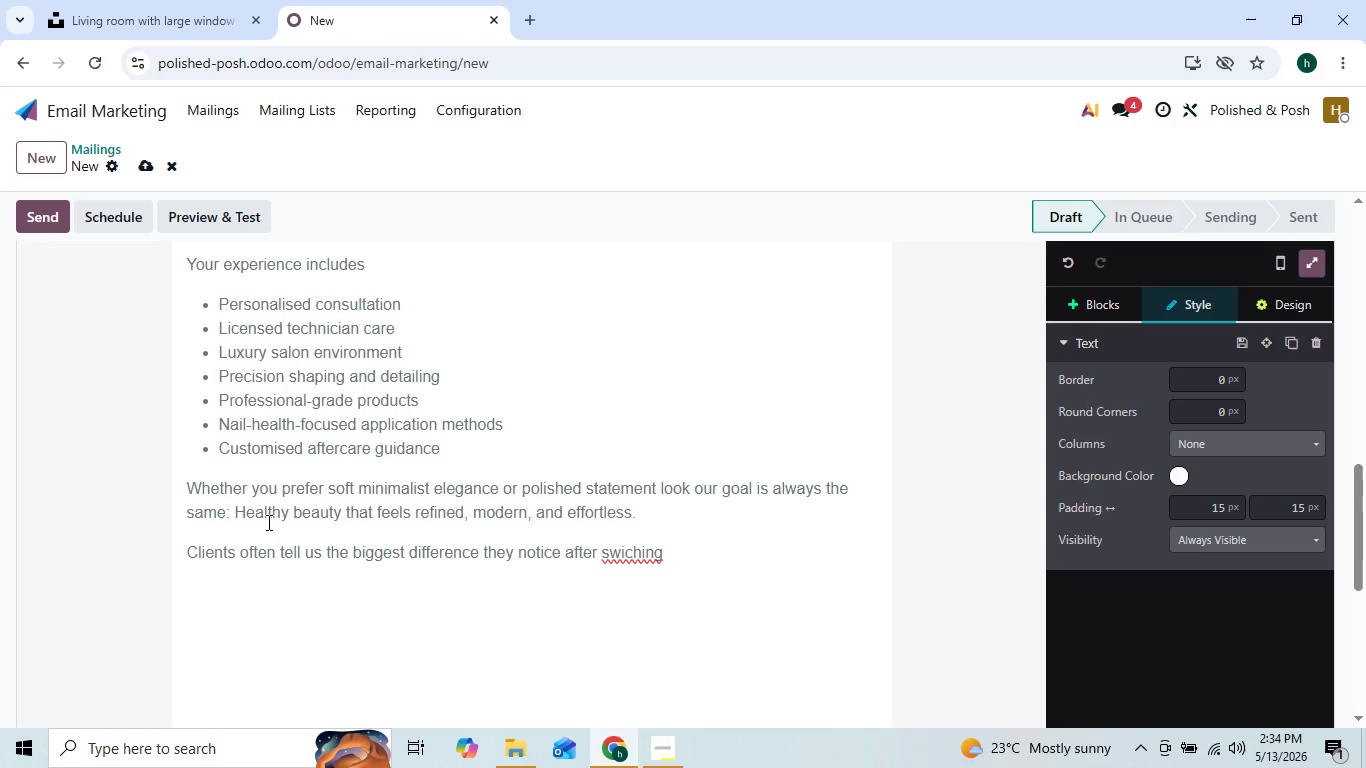 
key(ArrowLeft)
 